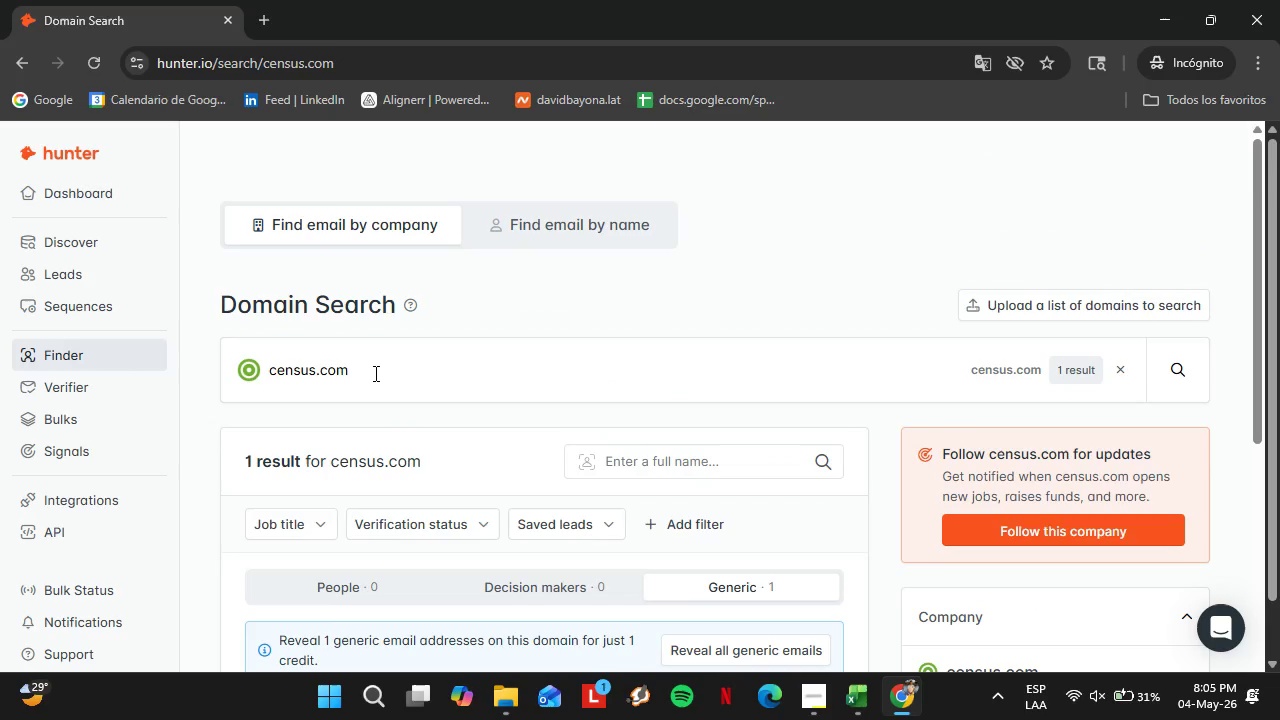 
double_click([374, 373])
 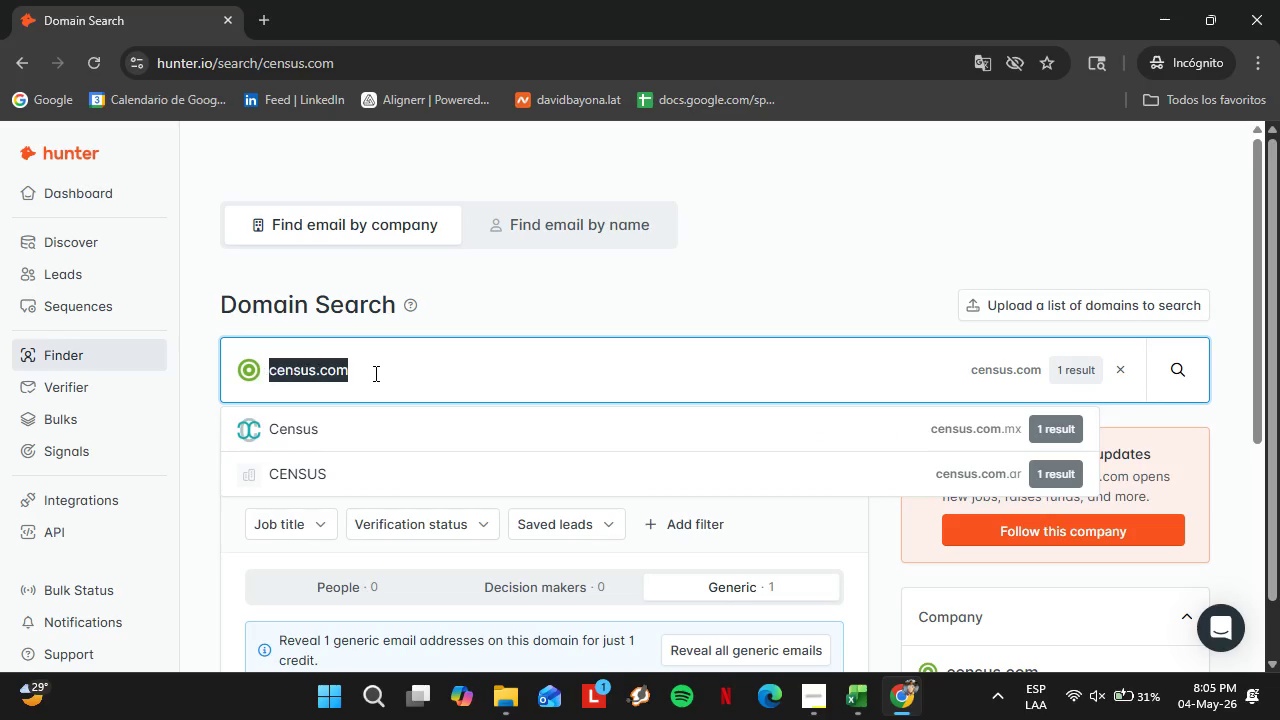 
triple_click([374, 373])
 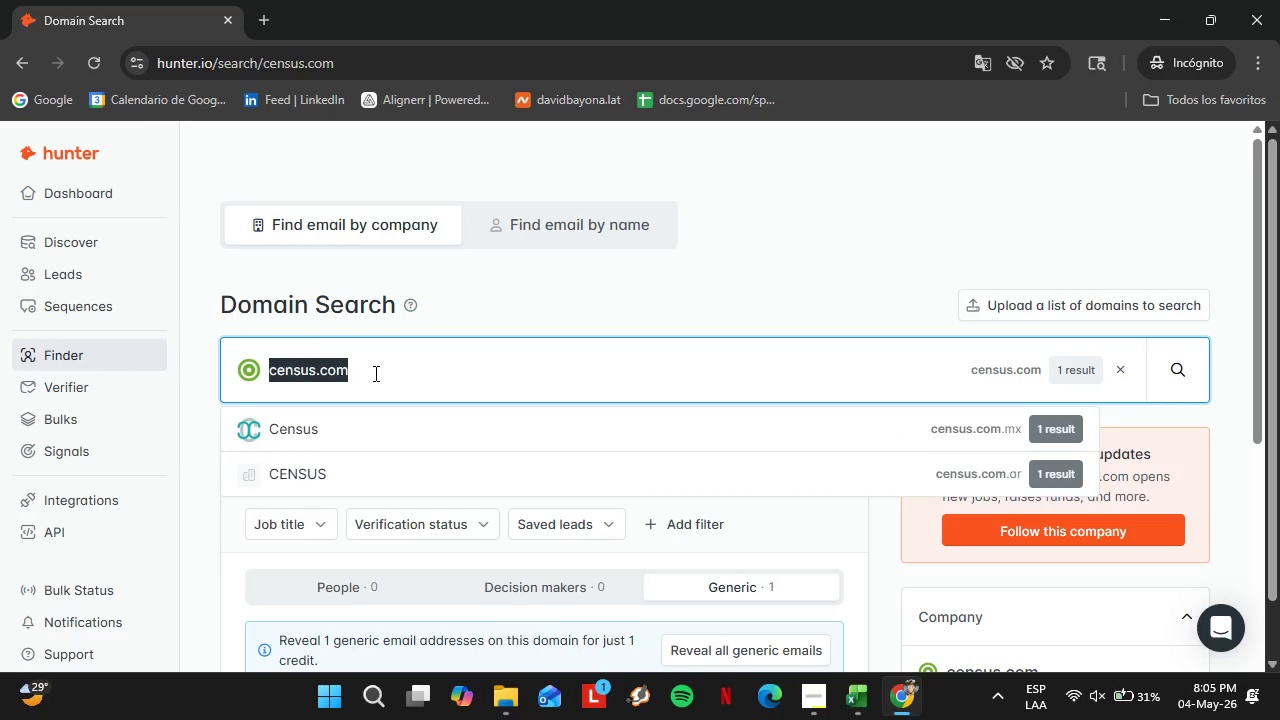 
type(airbyte.com)
 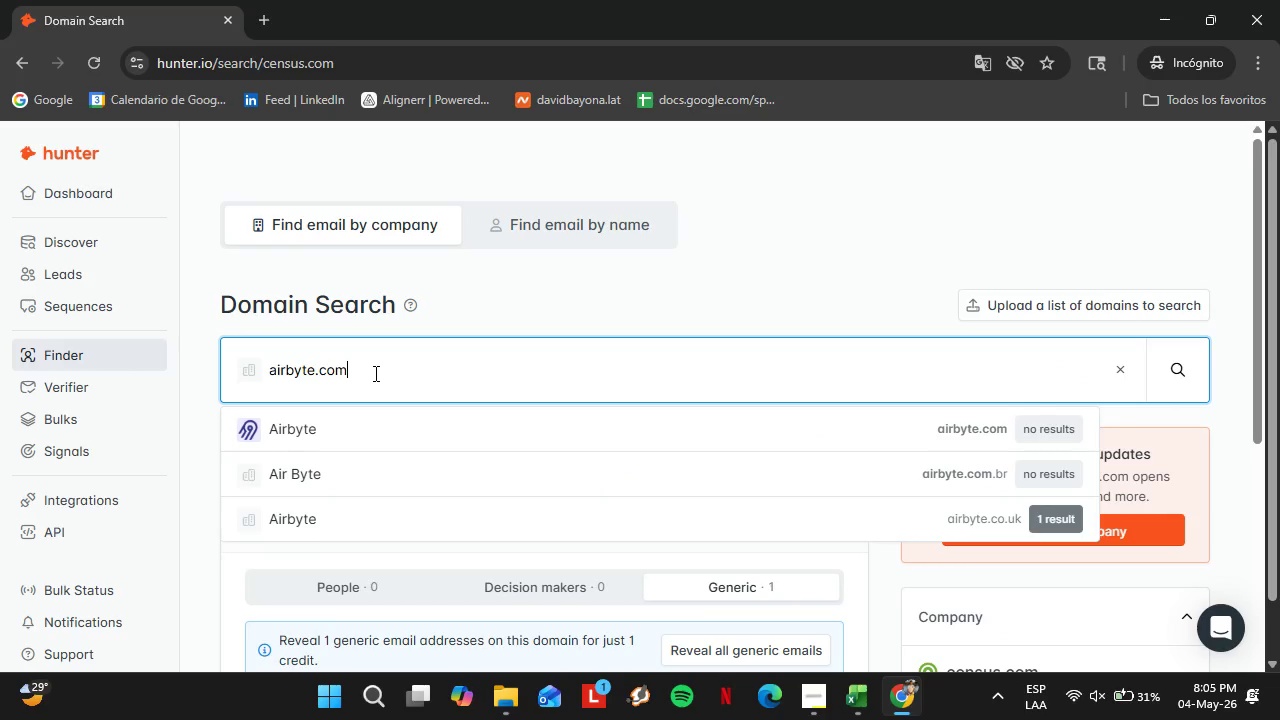 
key(Enter)
 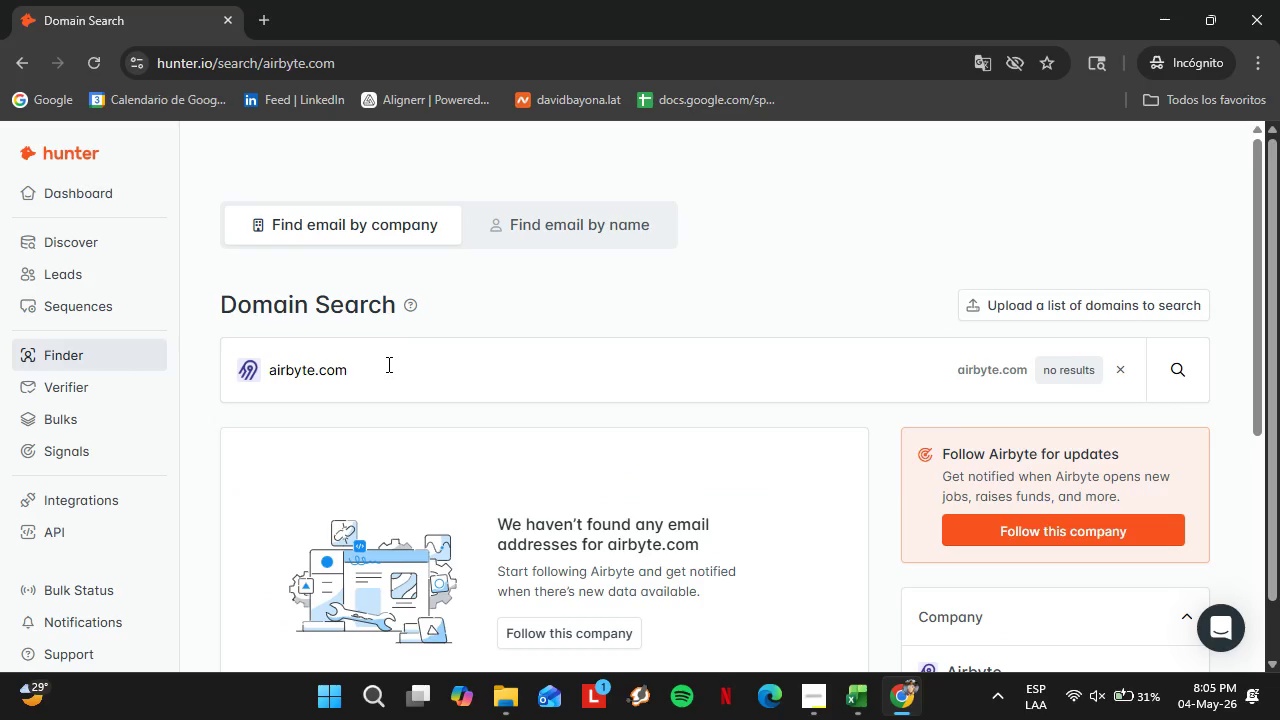 
double_click([390, 363])
 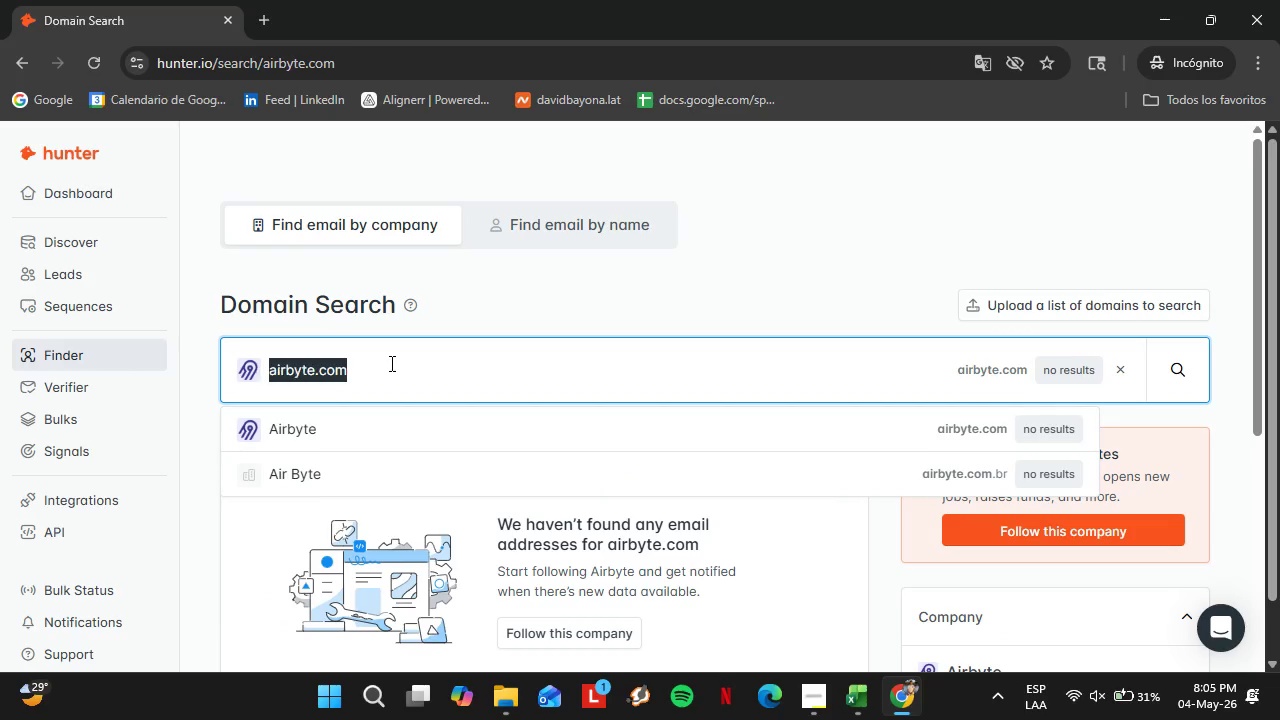 
triple_click([390, 363])
 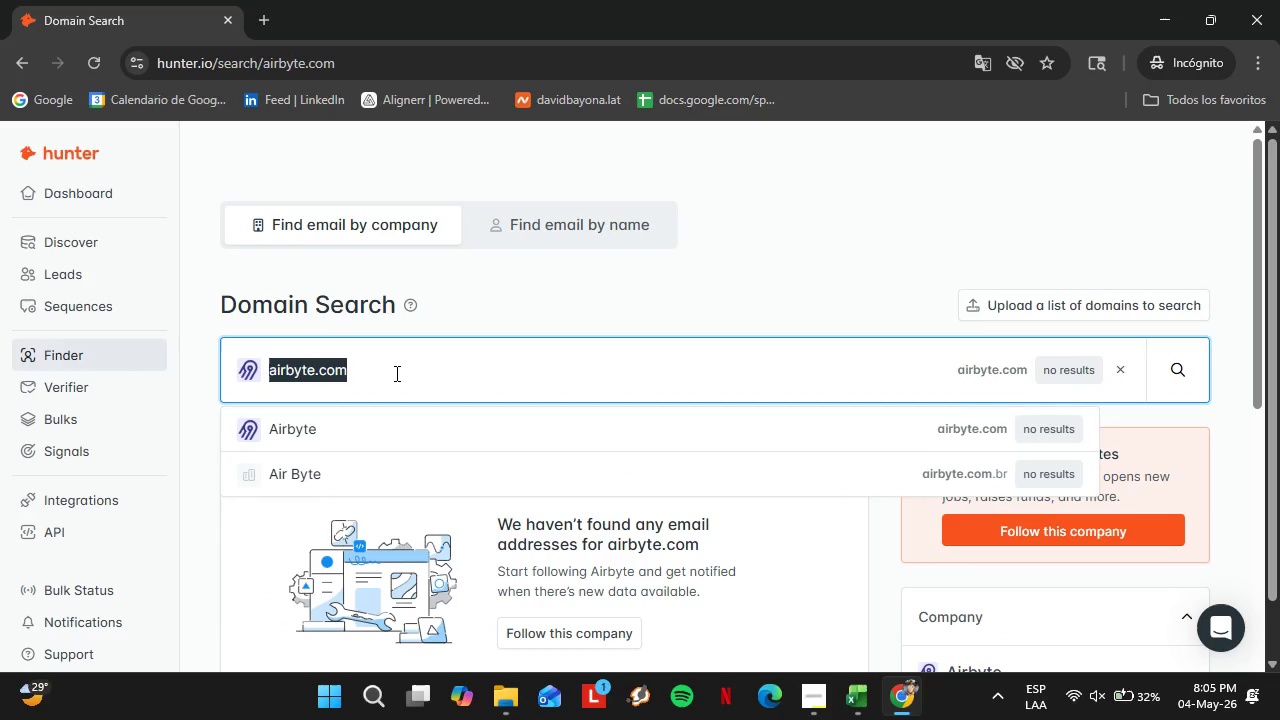 
type(astranis.com)
 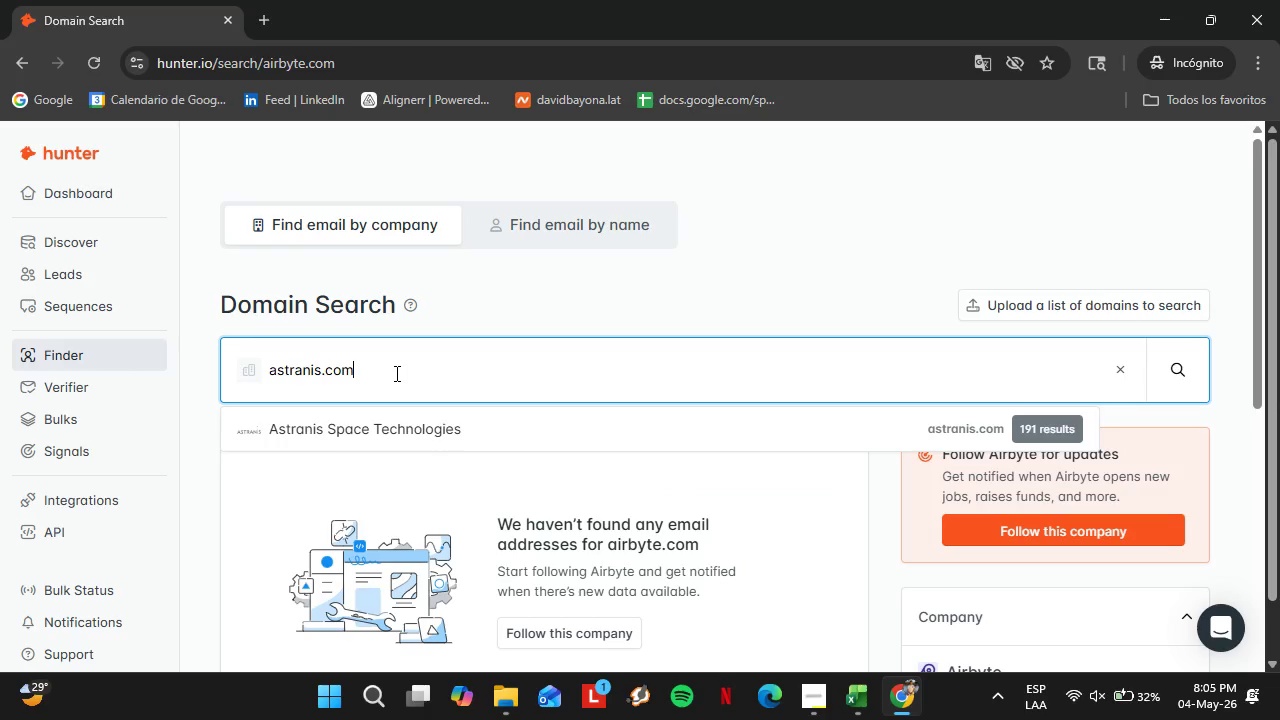 
key(Enter)
 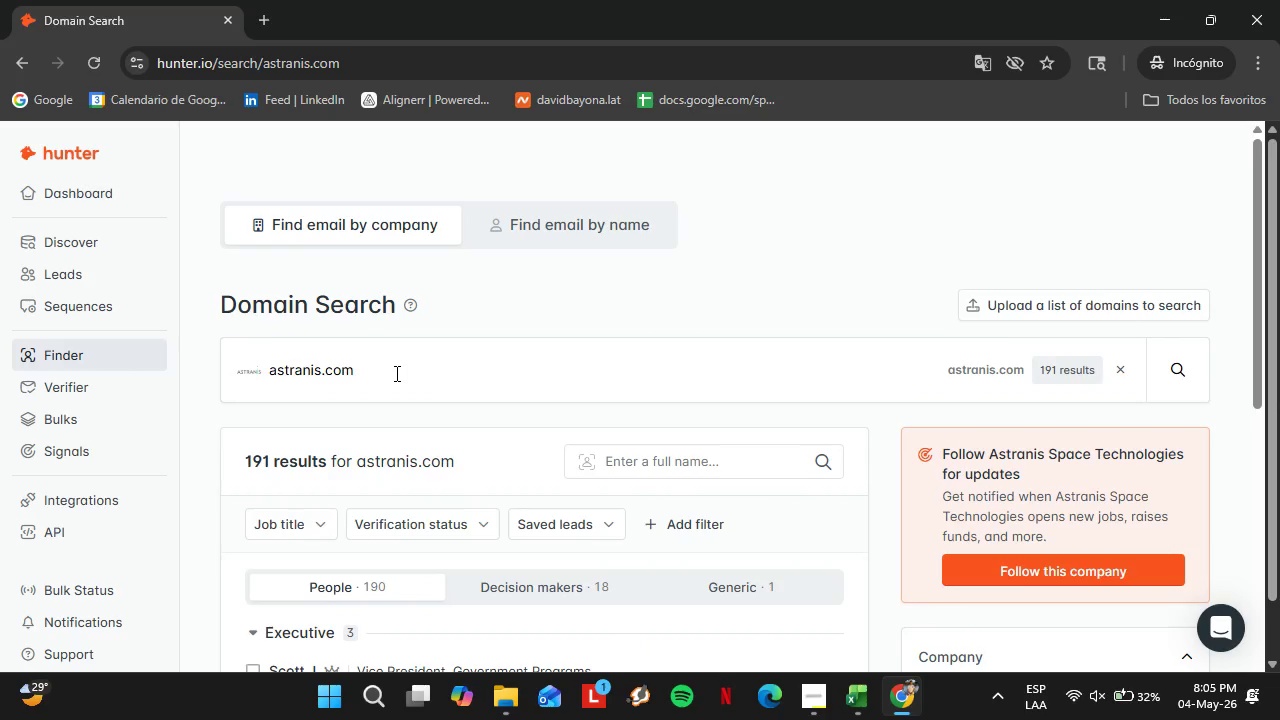 
scroll: coordinate [395, 377], scroll_direction: down, amount: 3.0
 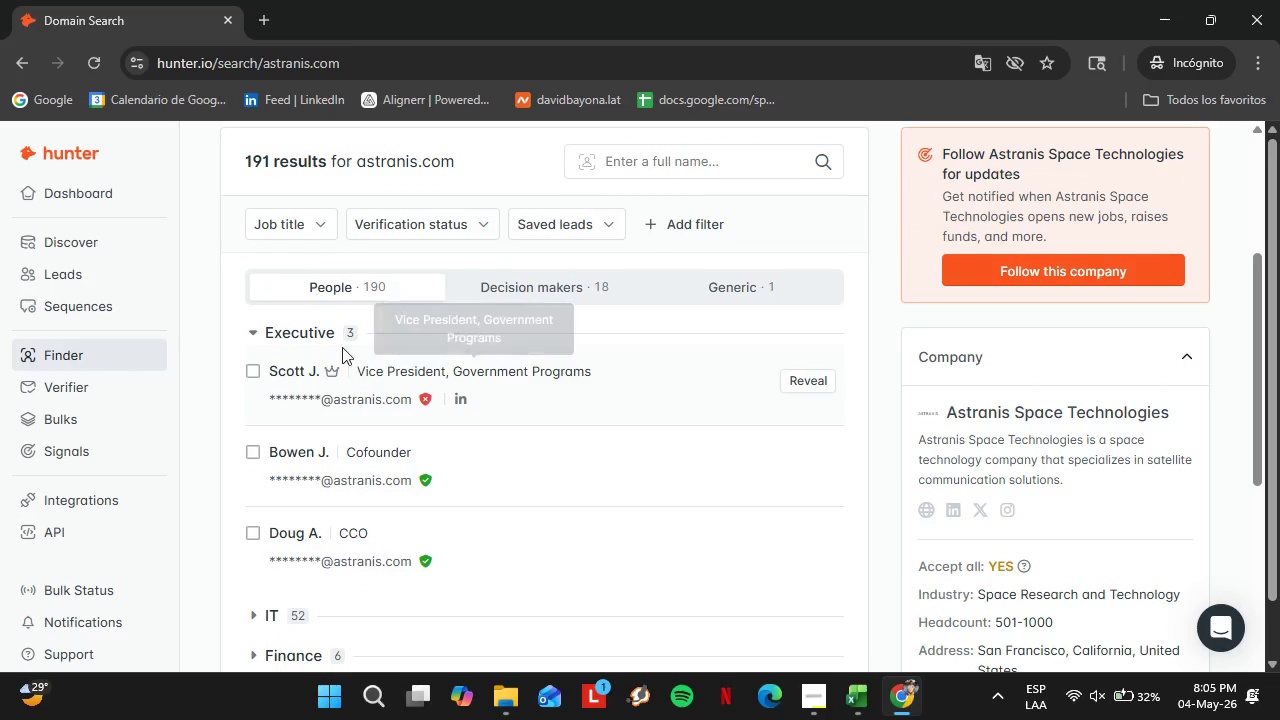 
left_click([324, 336])
 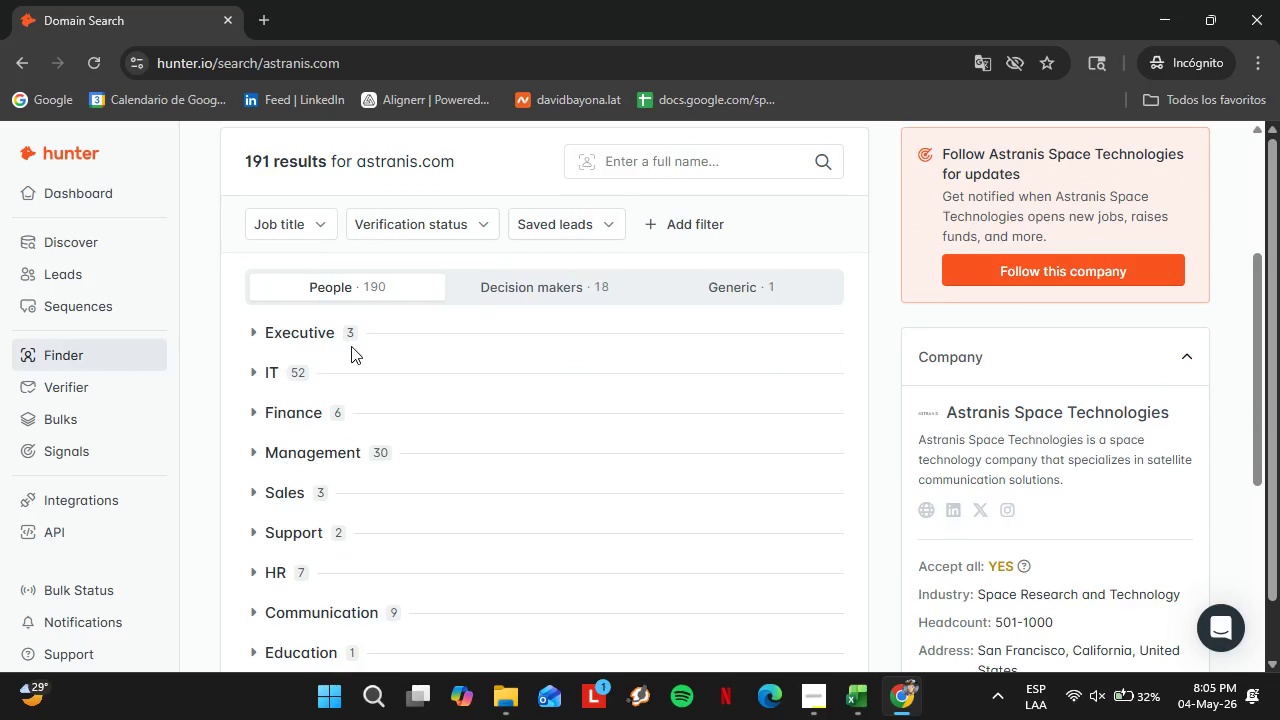 
scroll: coordinate [353, 348], scroll_direction: down, amount: 2.0
 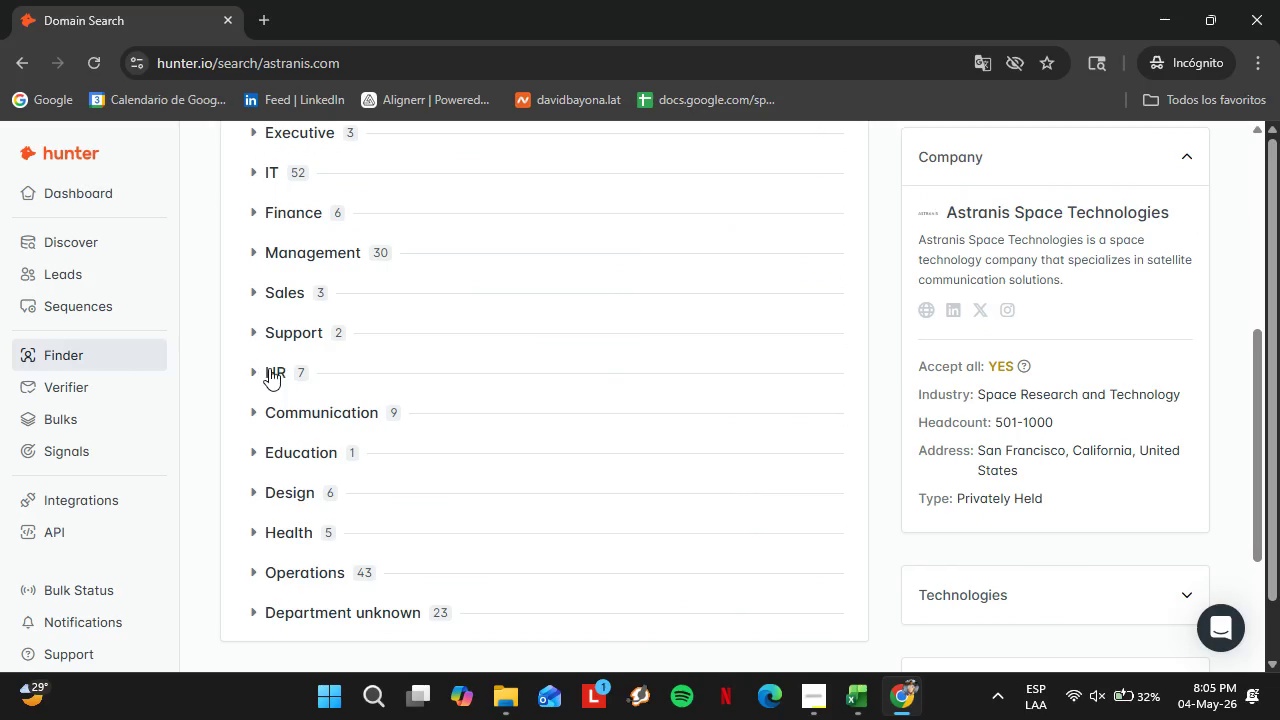 
left_click([270, 369])
 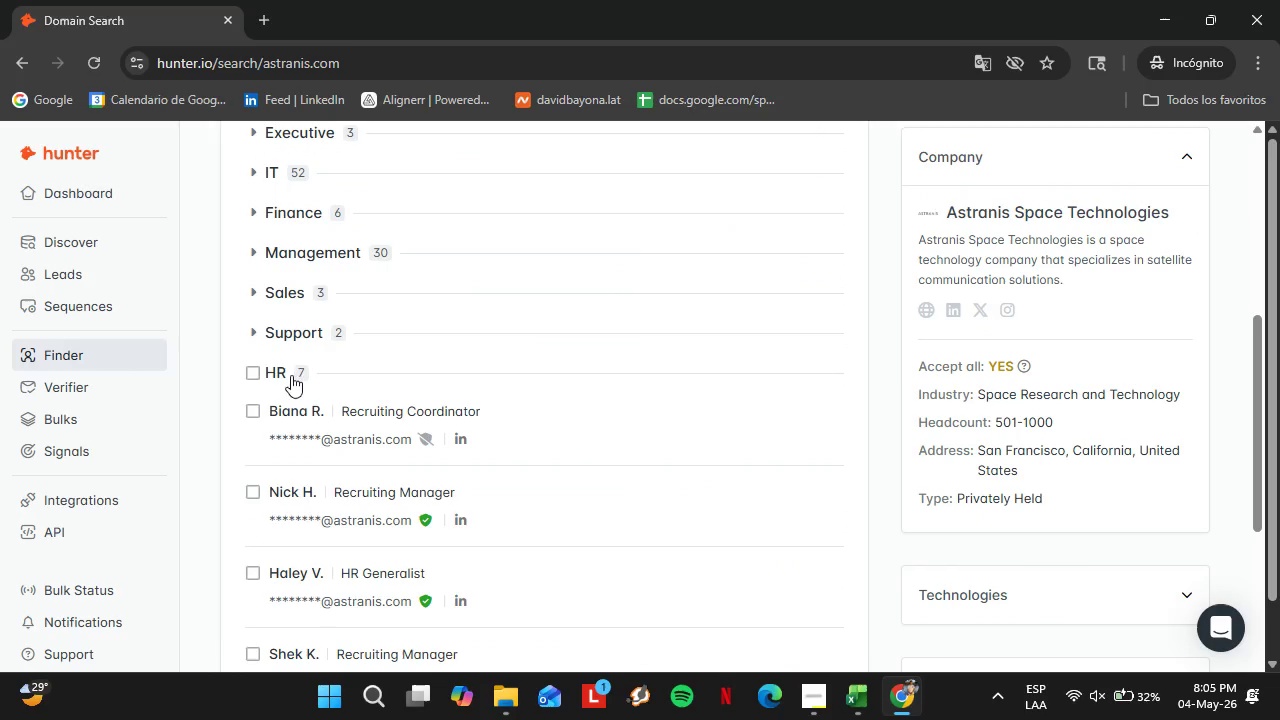 
scroll: coordinate [314, 401], scroll_direction: down, amount: 4.0
 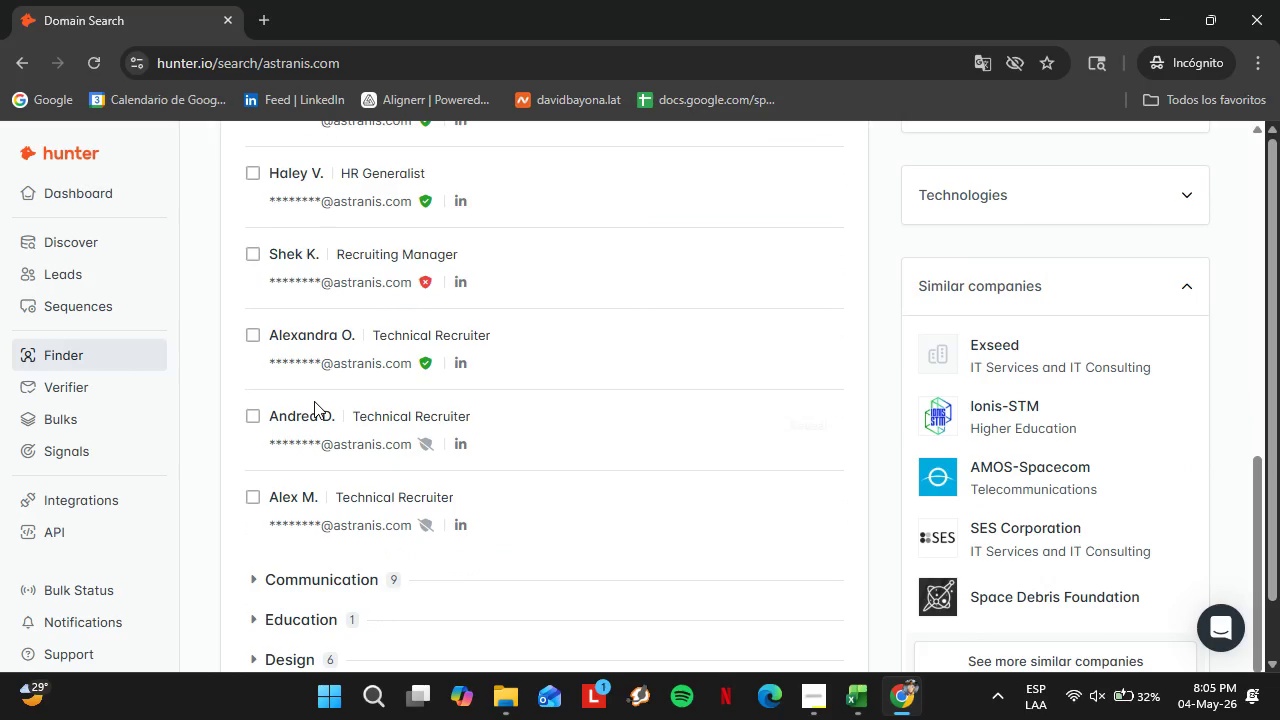 
scroll: coordinate [314, 401], scroll_direction: up, amount: 3.0
 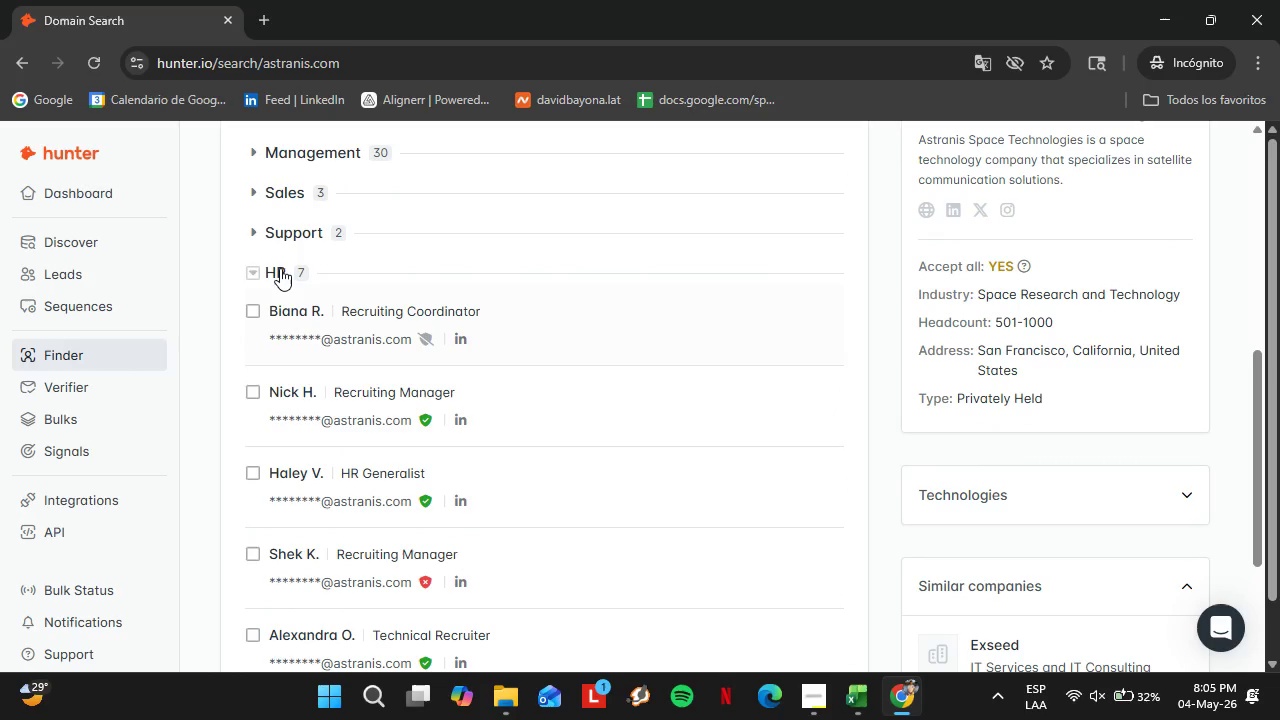 
left_click([279, 268])
 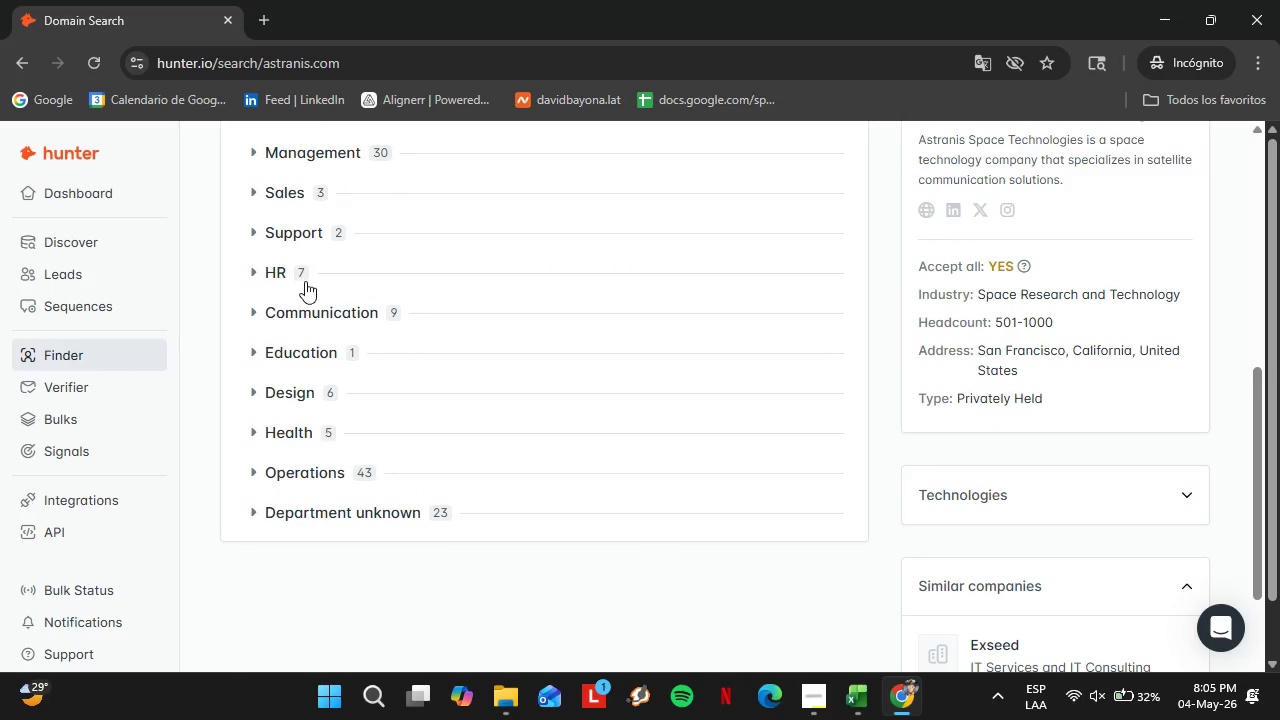 
scroll: coordinate [306, 281], scroll_direction: up, amount: 4.0
 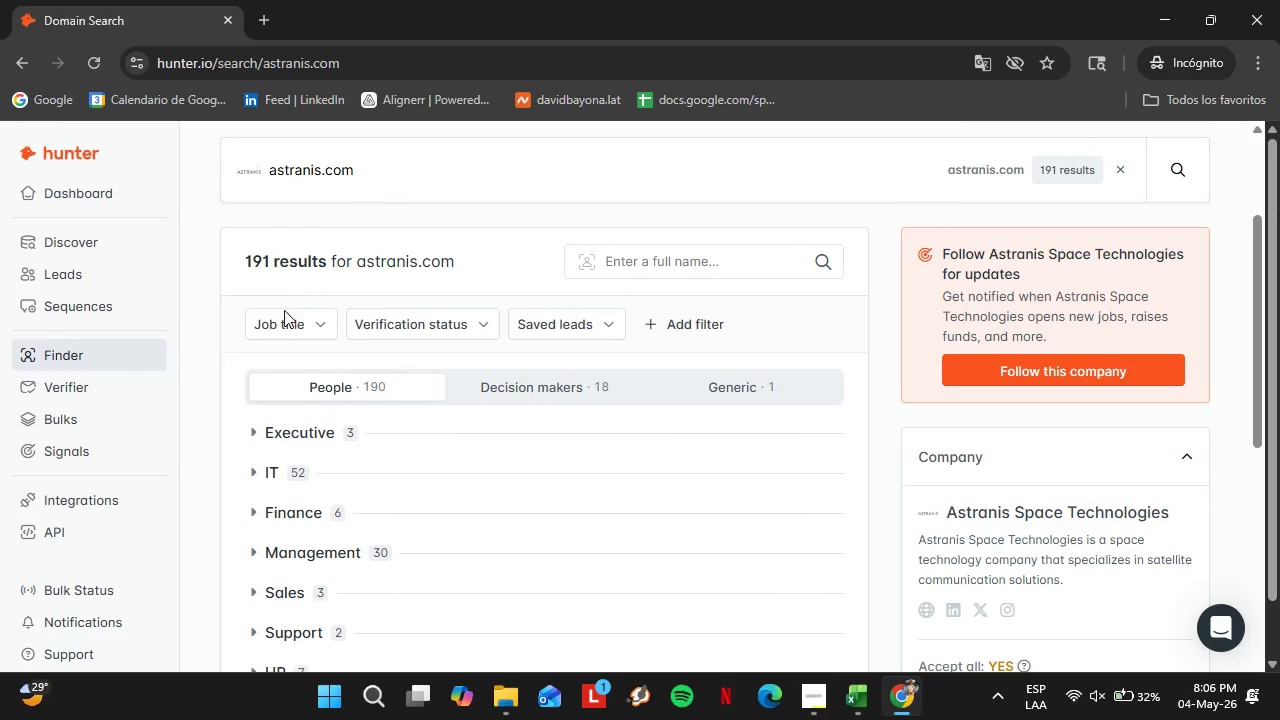 
left_click([280, 331])
 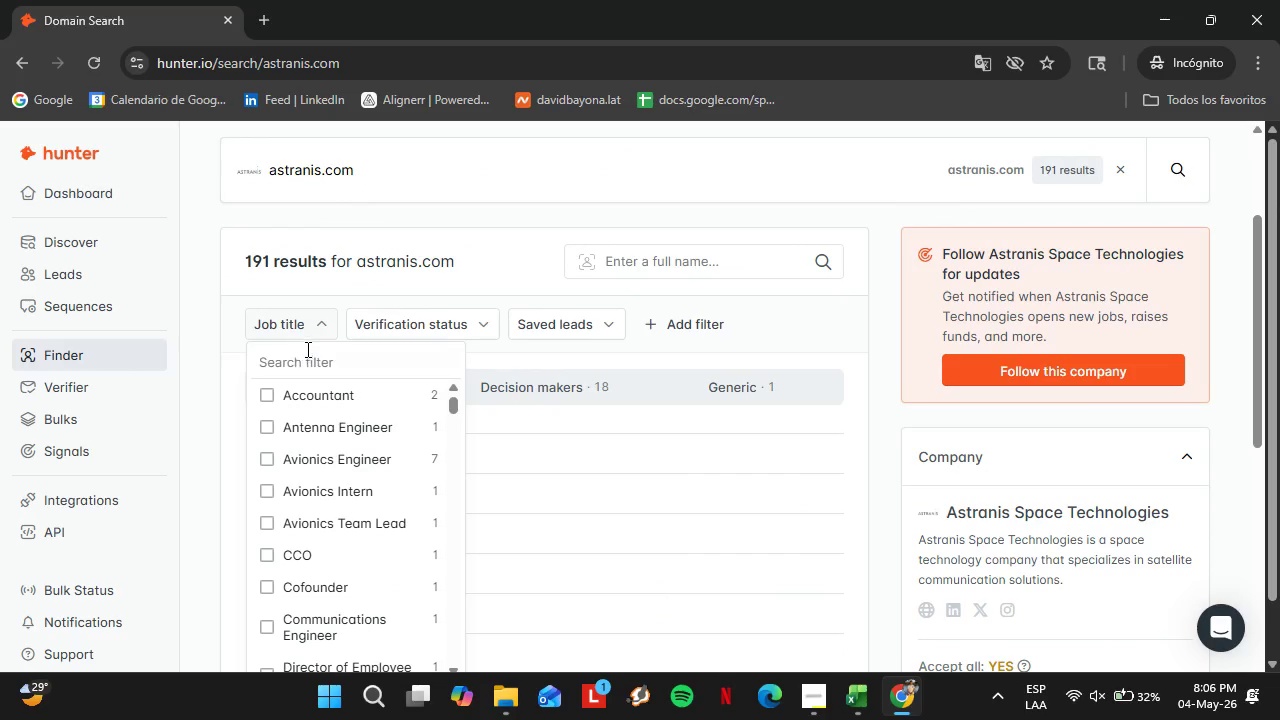 
left_click([306, 349])
 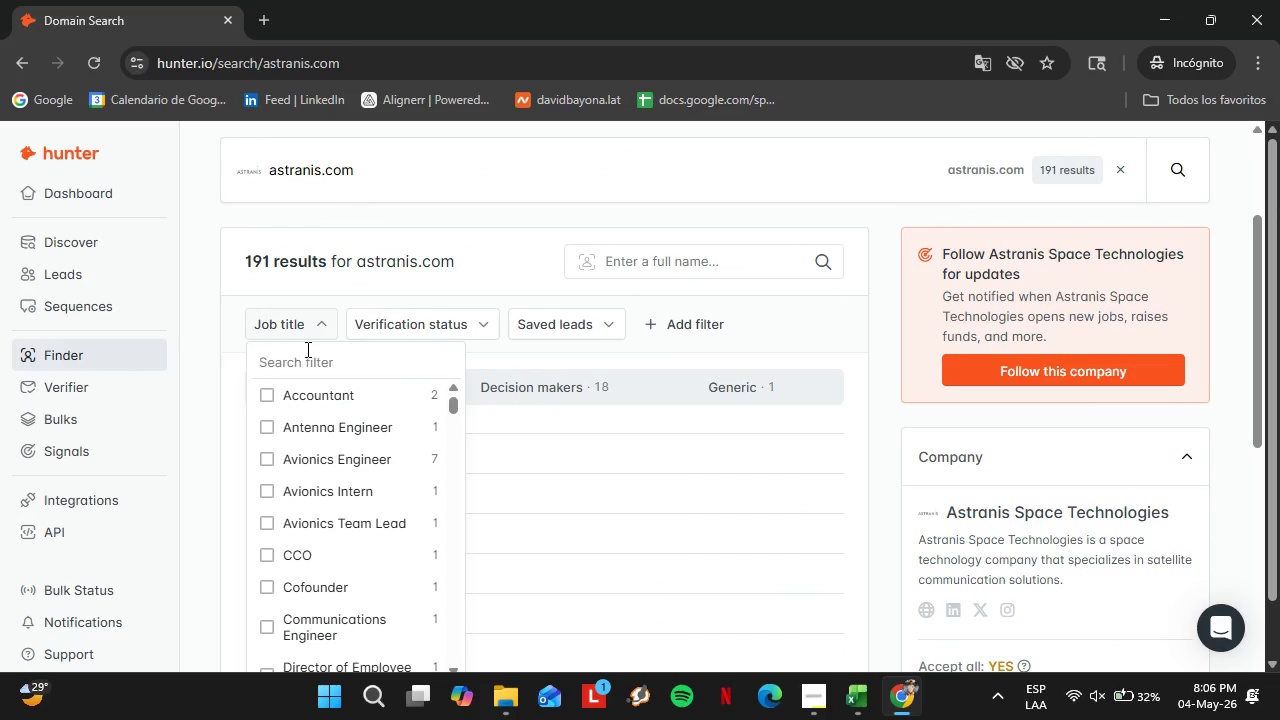 
type(hr)
key(Backspace)
type(uma)
key(Backspace)
key(Backspace)
key(Backspace)
key(Backspace)
 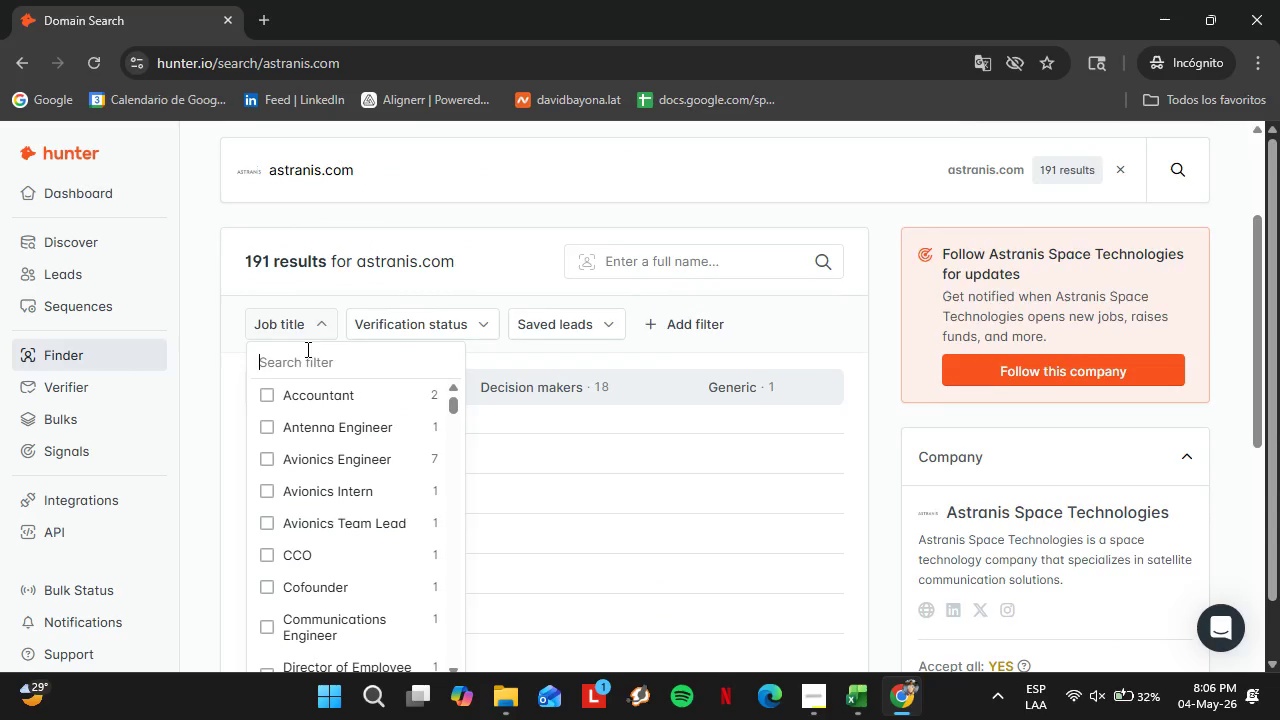 
scroll: coordinate [307, 352], scroll_direction: up, amount: 3.0
 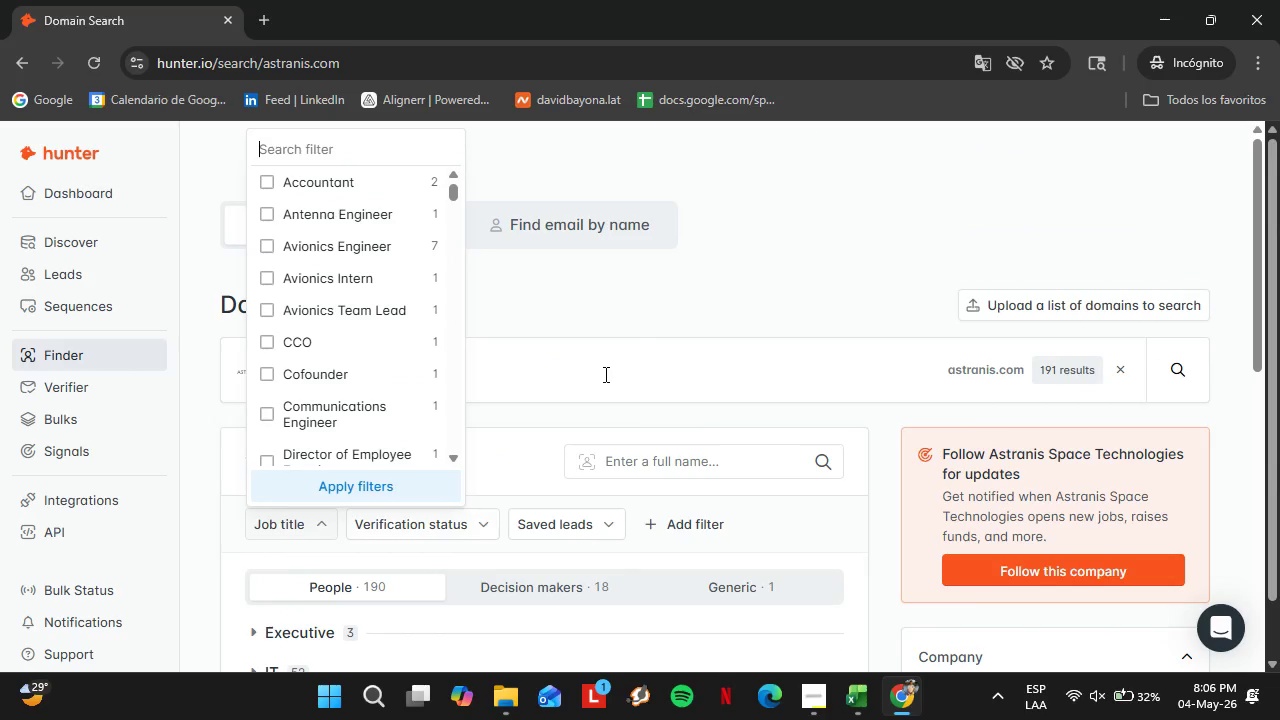 
double_click([604, 374])
 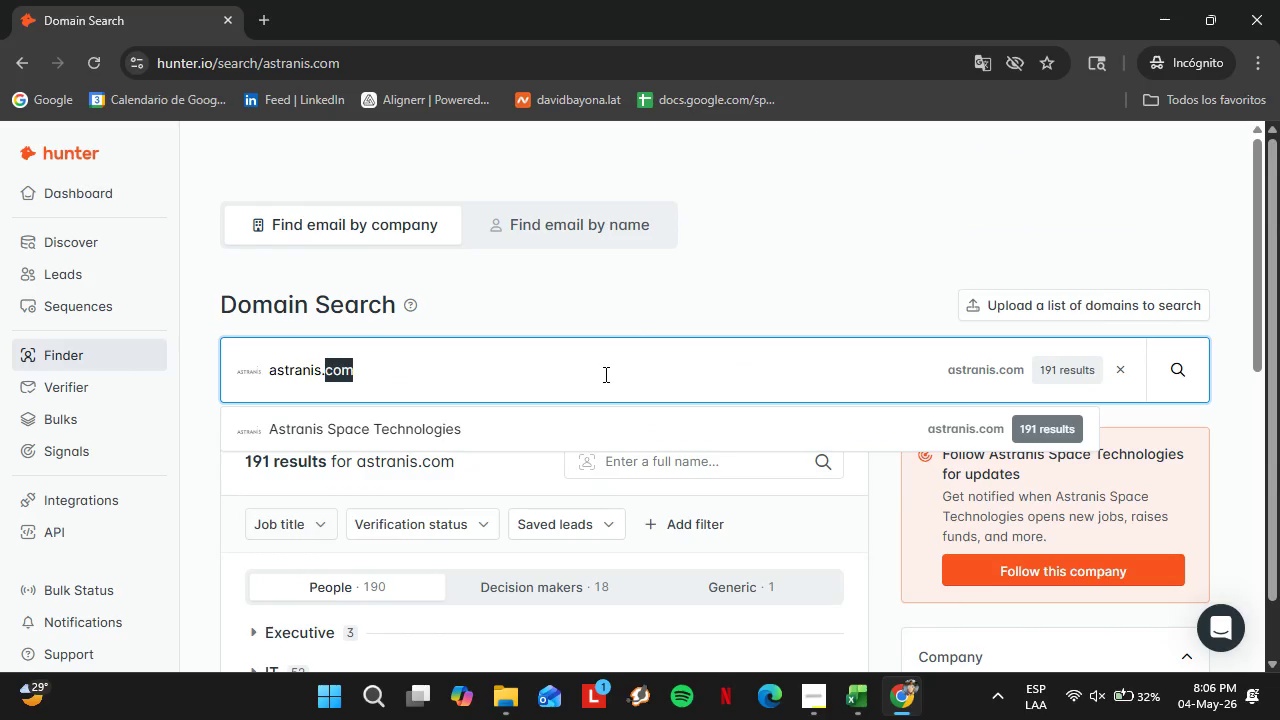 
triple_click([604, 374])
 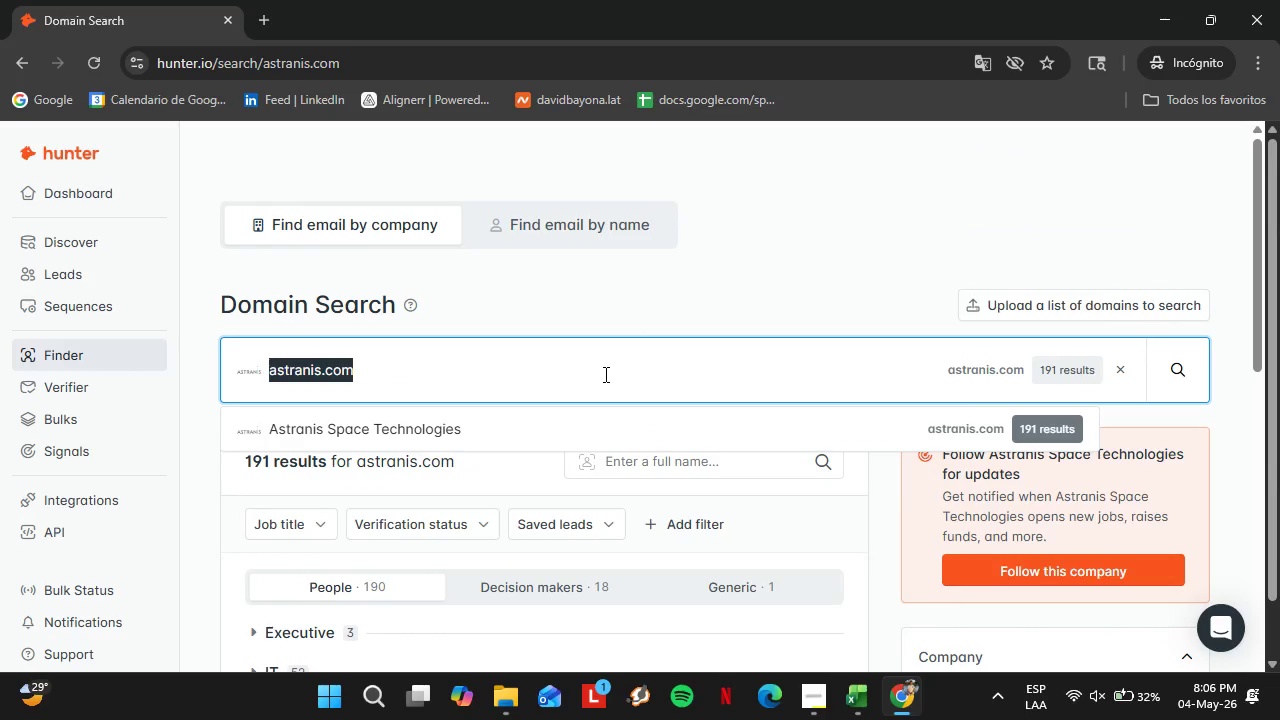 
type(as)
key(Backspace)
key(Backspace)
type(samsara.com)
 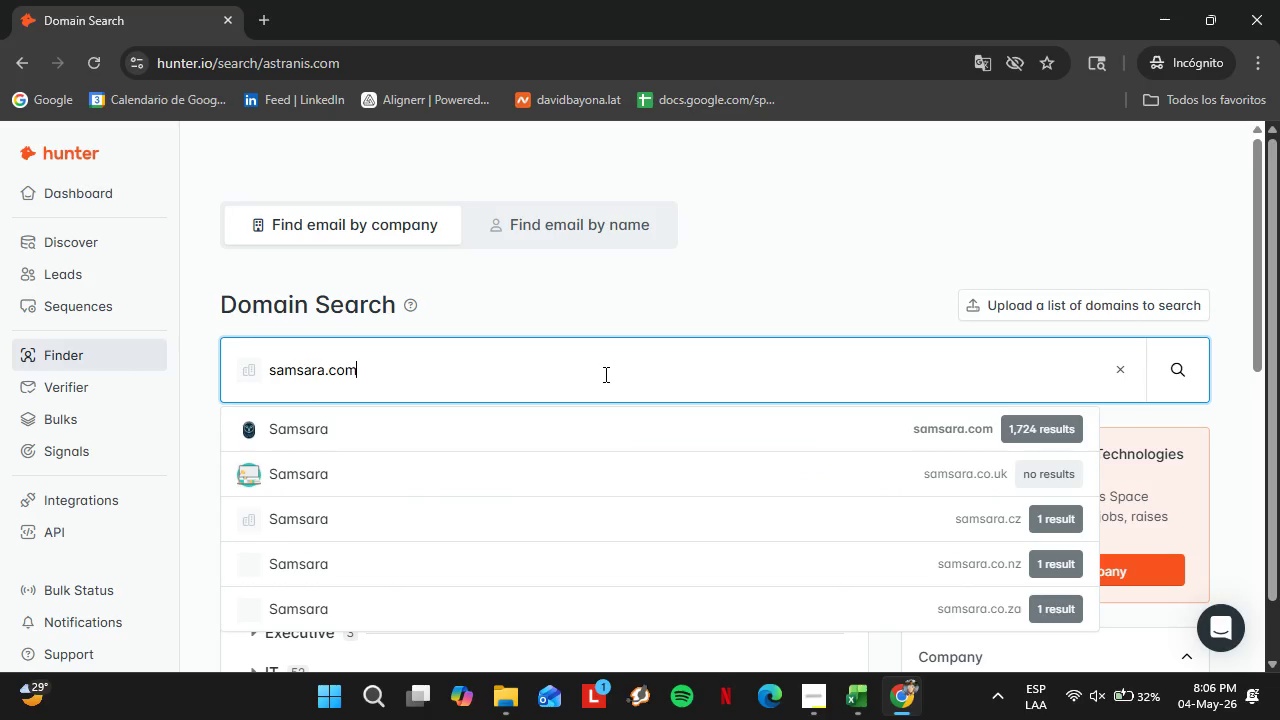 
key(Enter)
 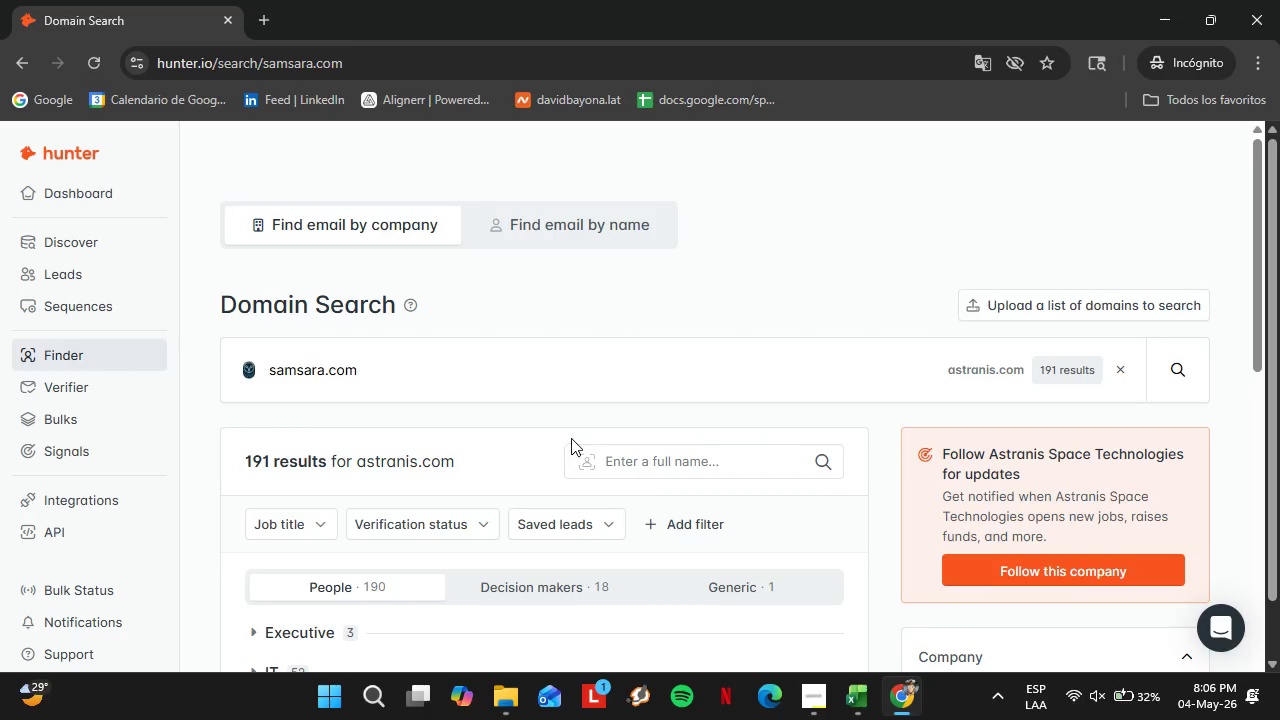 
scroll: coordinate [352, 463], scroll_direction: down, amount: 3.0
 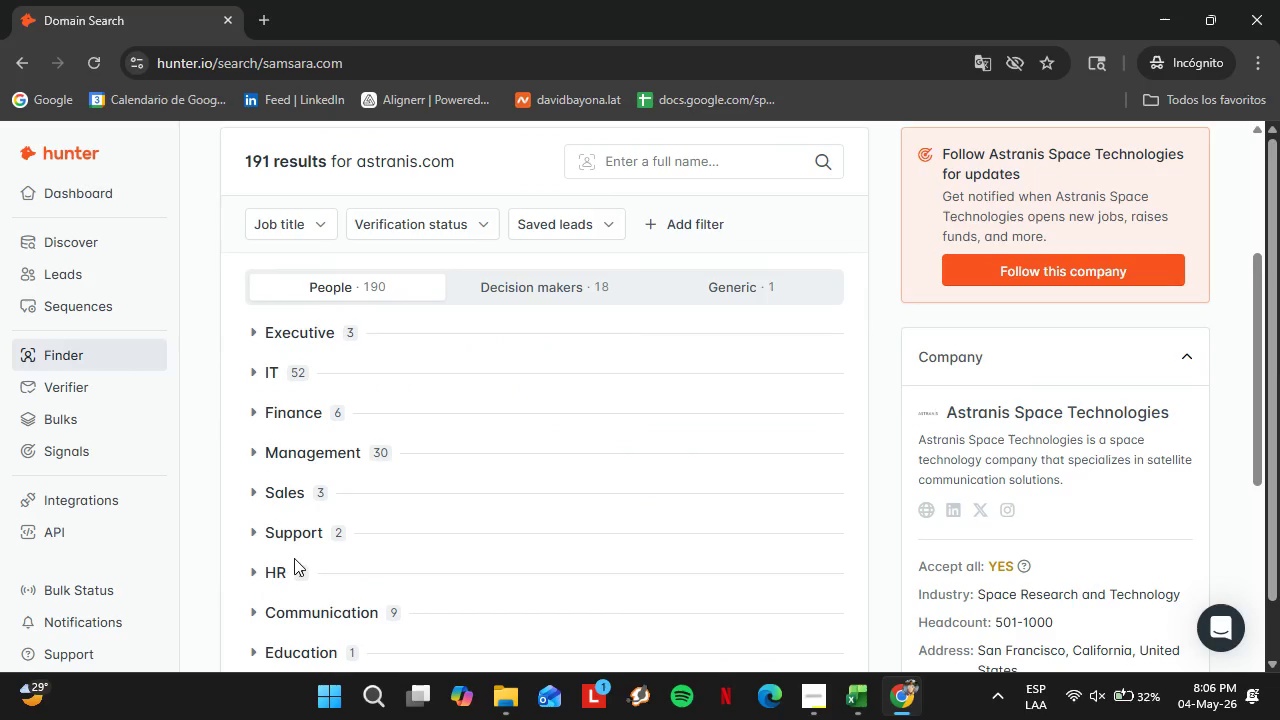 
left_click([282, 567])
 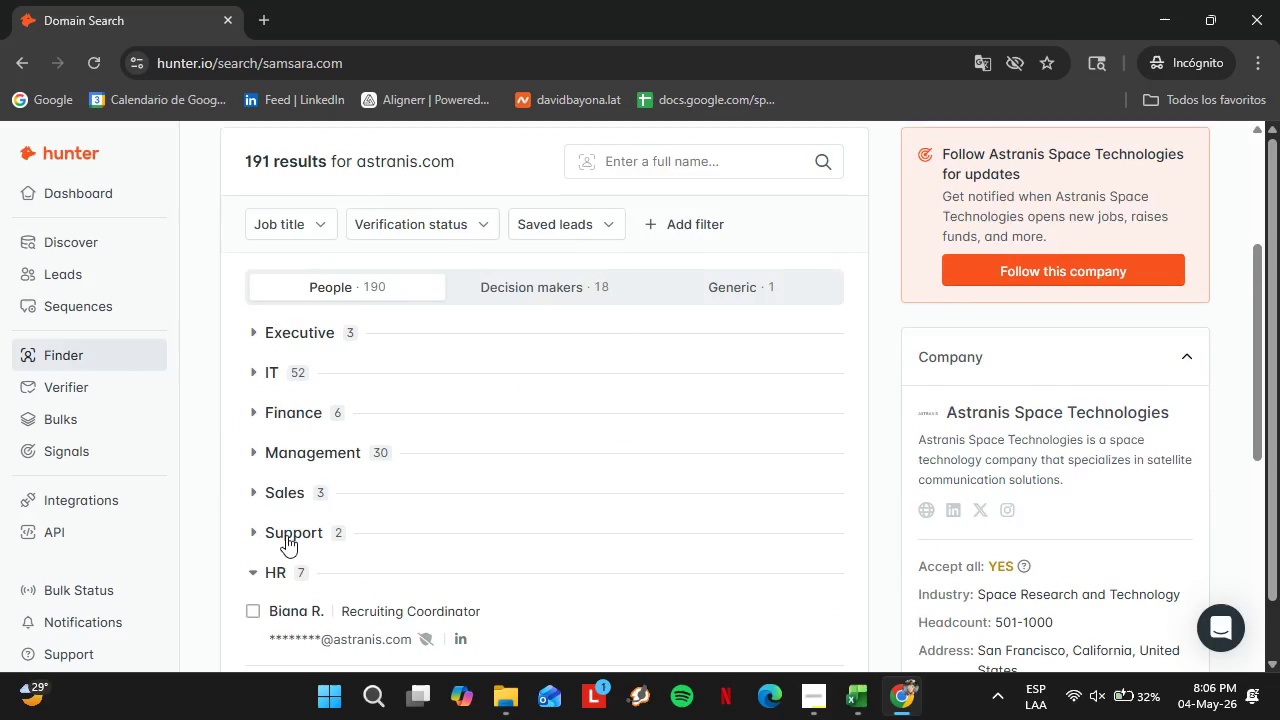 
scroll: coordinate [285, 504], scroll_direction: down, amount: 4.0
 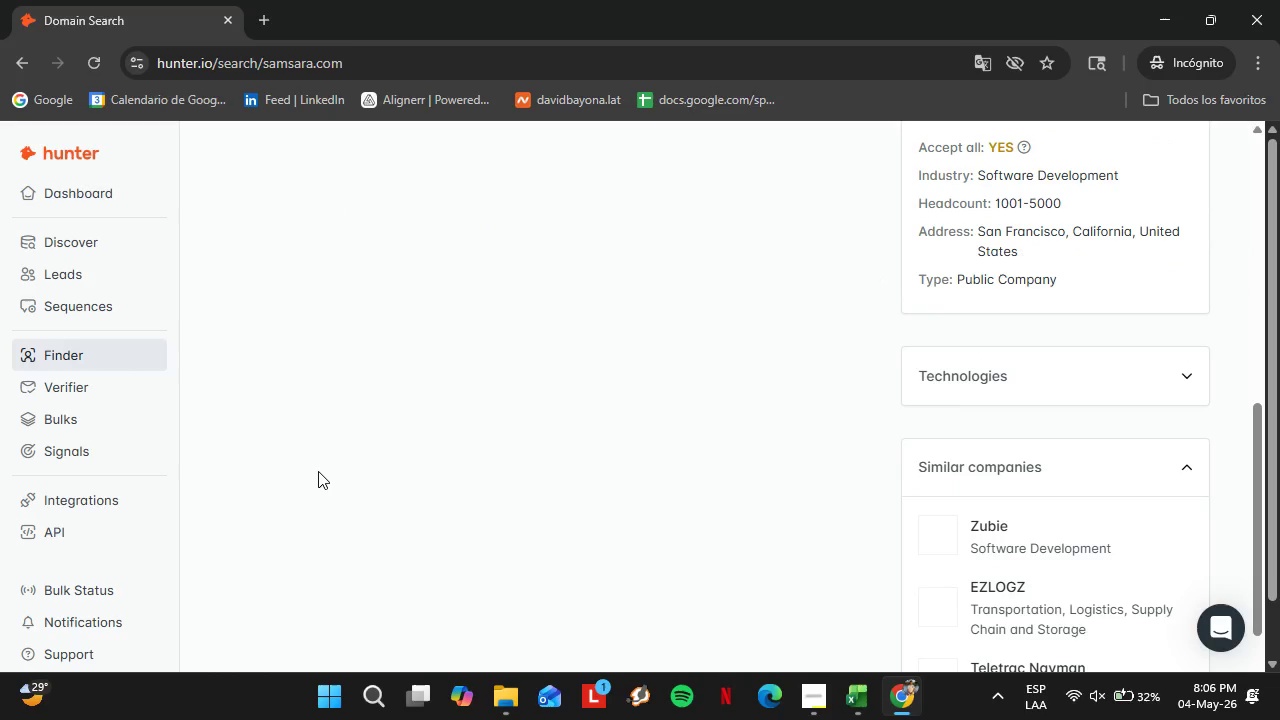 
scroll: coordinate [322, 471], scroll_direction: up, amount: 4.0
 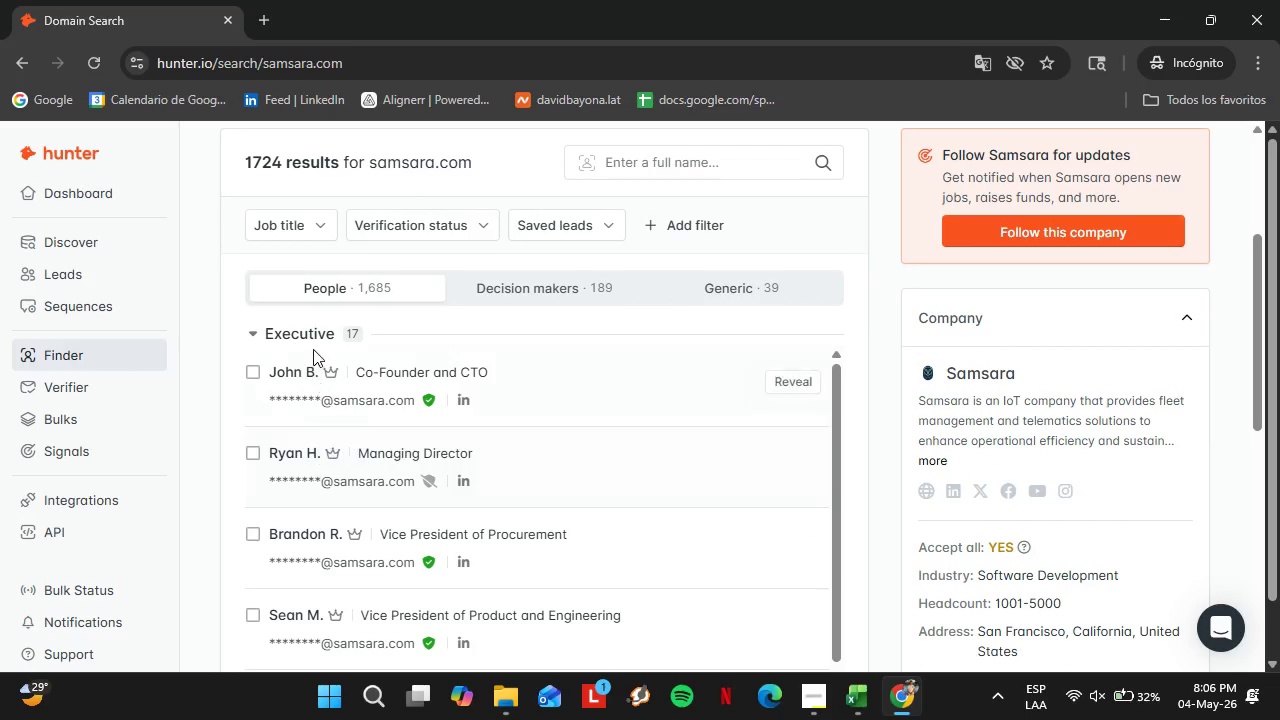 
left_click([299, 338])
 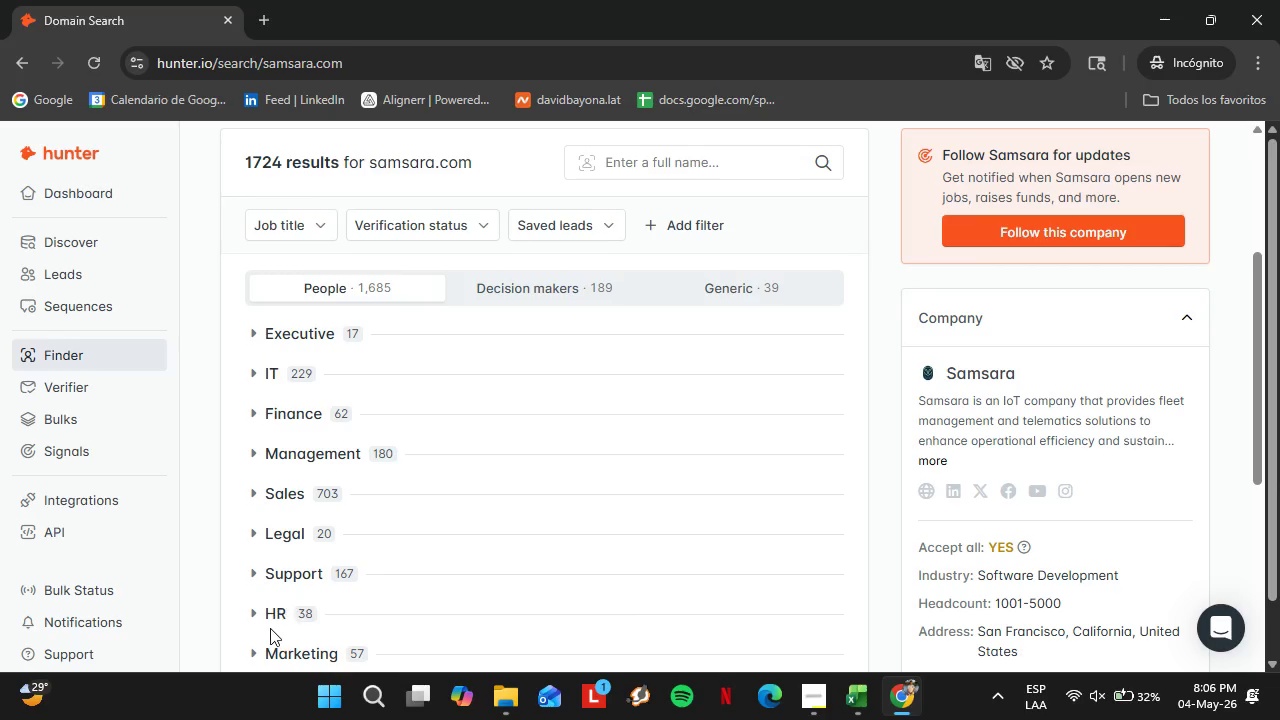 
left_click_drag(start_coordinate=[270, 629], to_coordinate=[273, 623])
 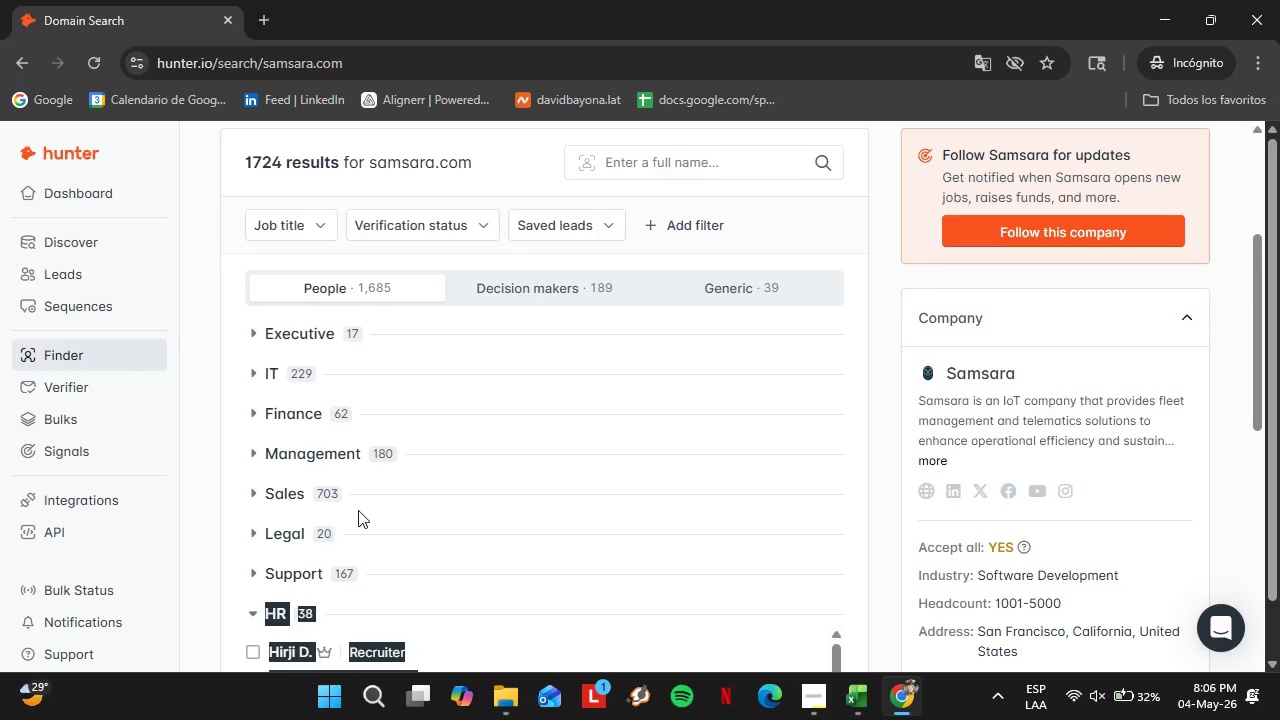 
scroll: coordinate [372, 506], scroll_direction: down, amount: 4.0
 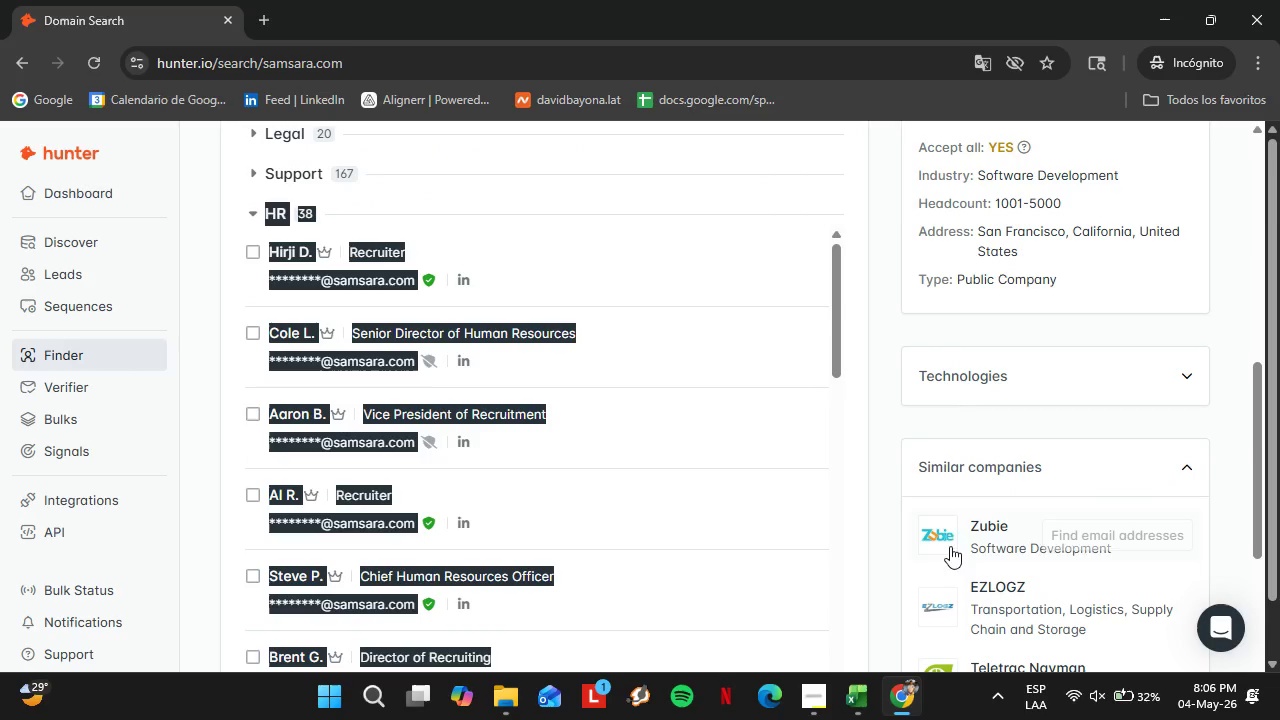 
left_click([888, 515])
 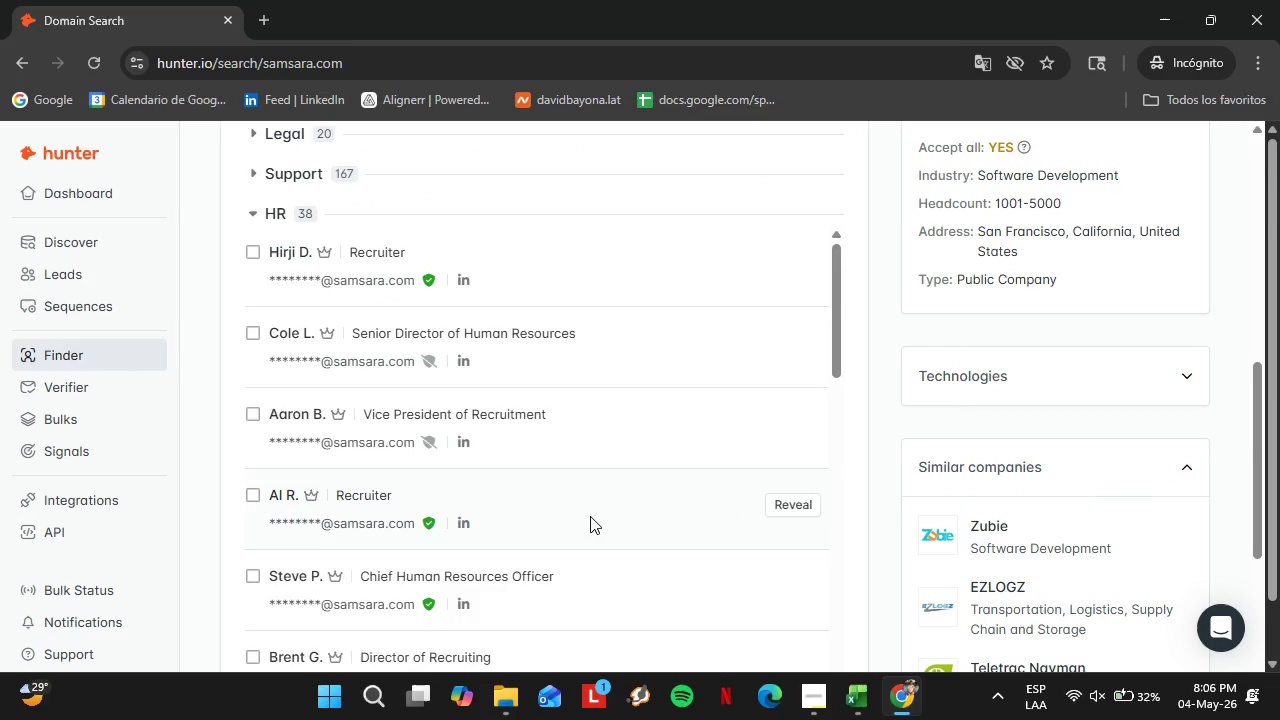 
scroll: coordinate [504, 484], scroll_direction: down, amount: 4.0
 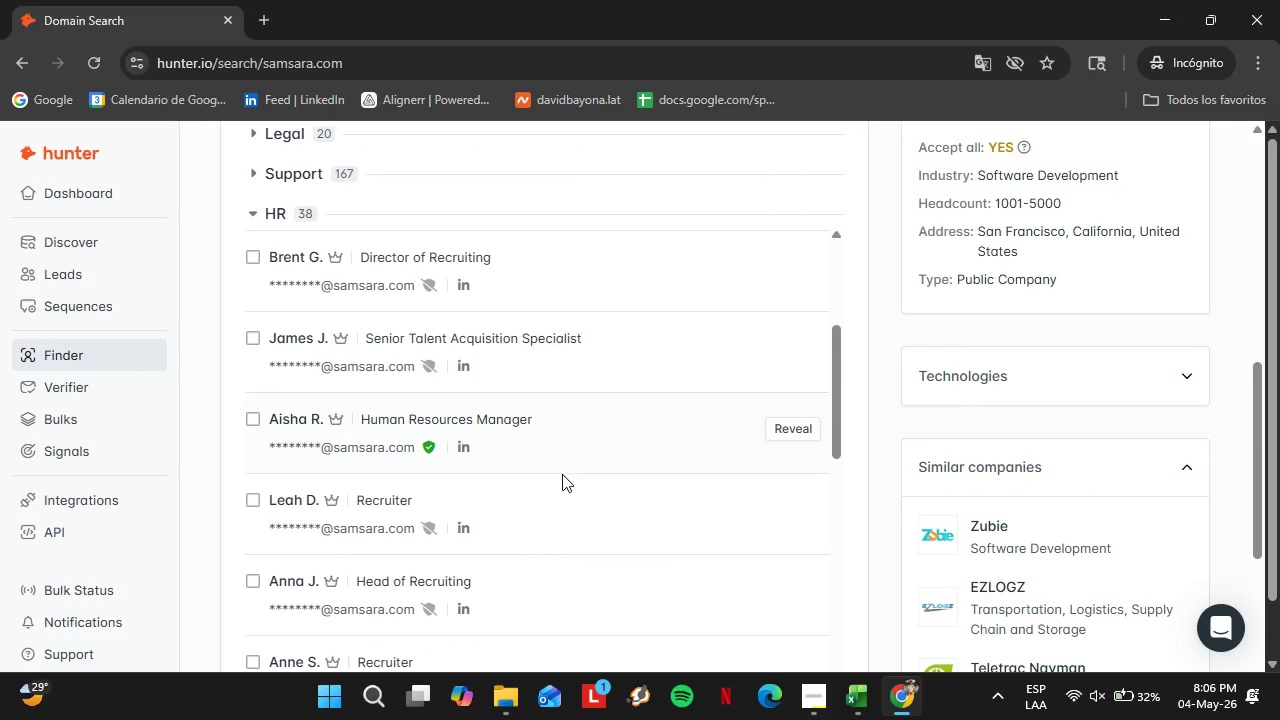 
scroll: coordinate [561, 475], scroll_direction: up, amount: 3.0
 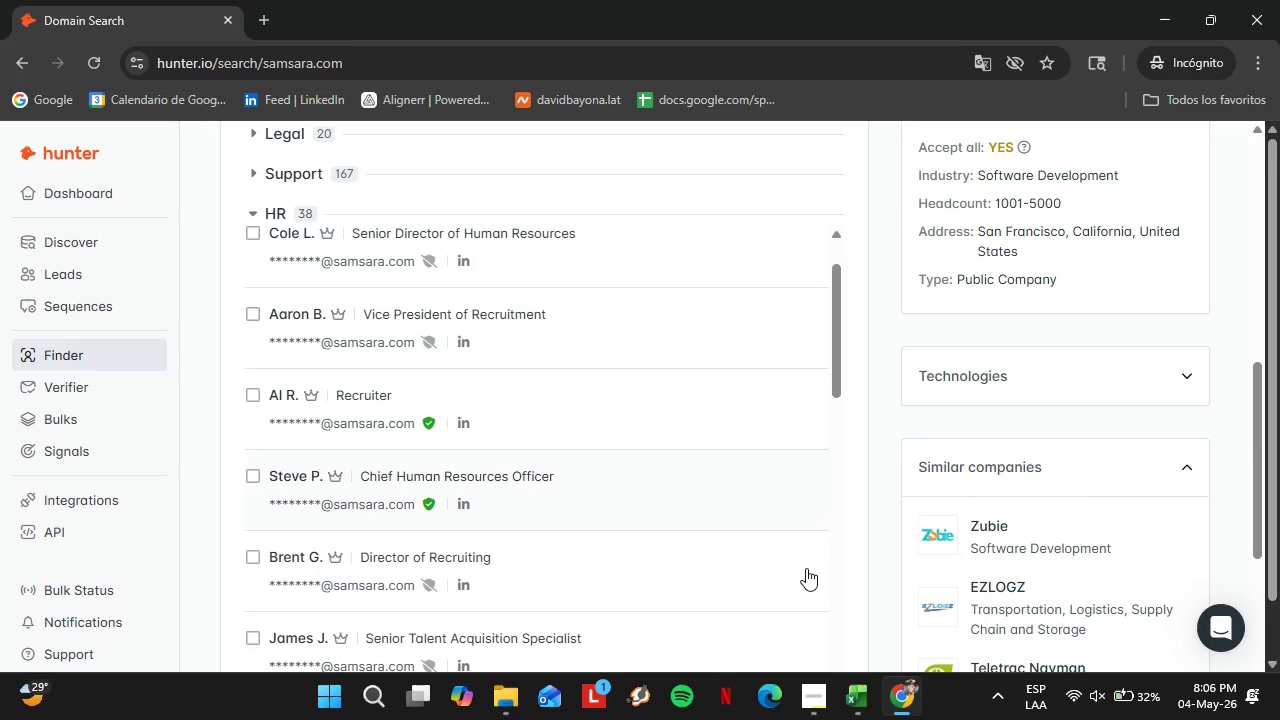 
left_click([822, 685])
 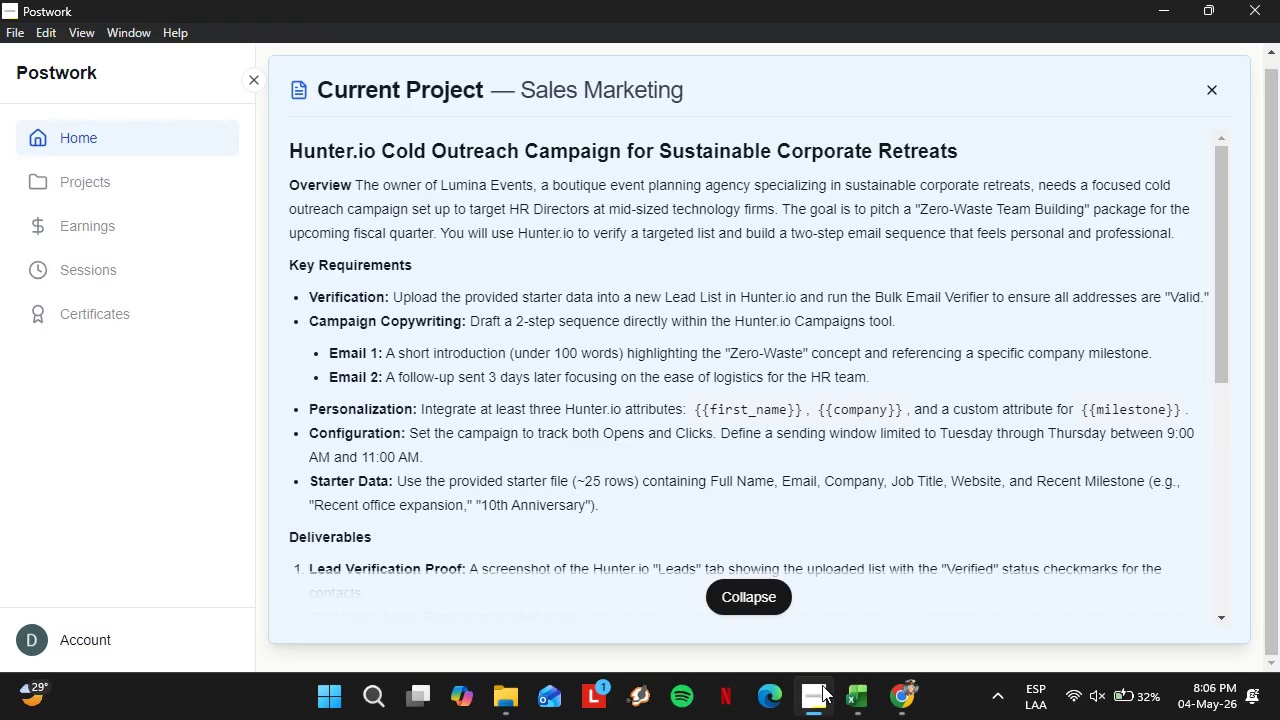 
left_click([822, 685])
 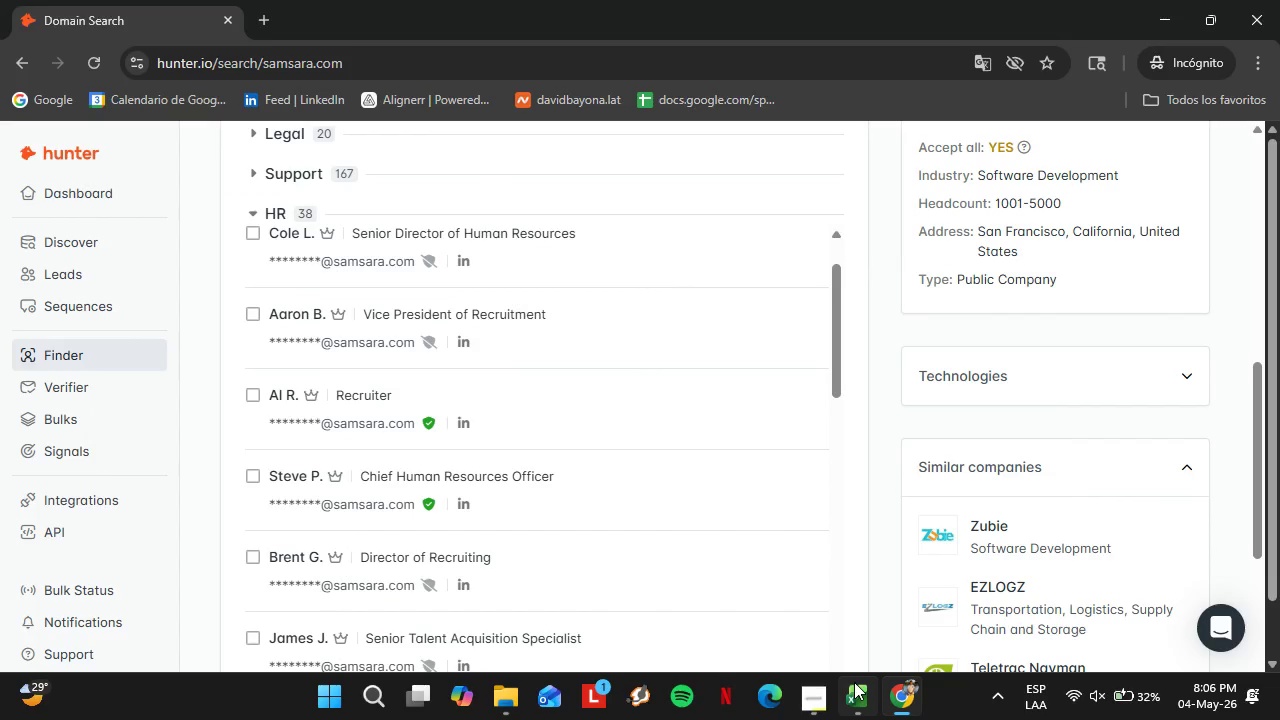 
left_click([854, 682])
 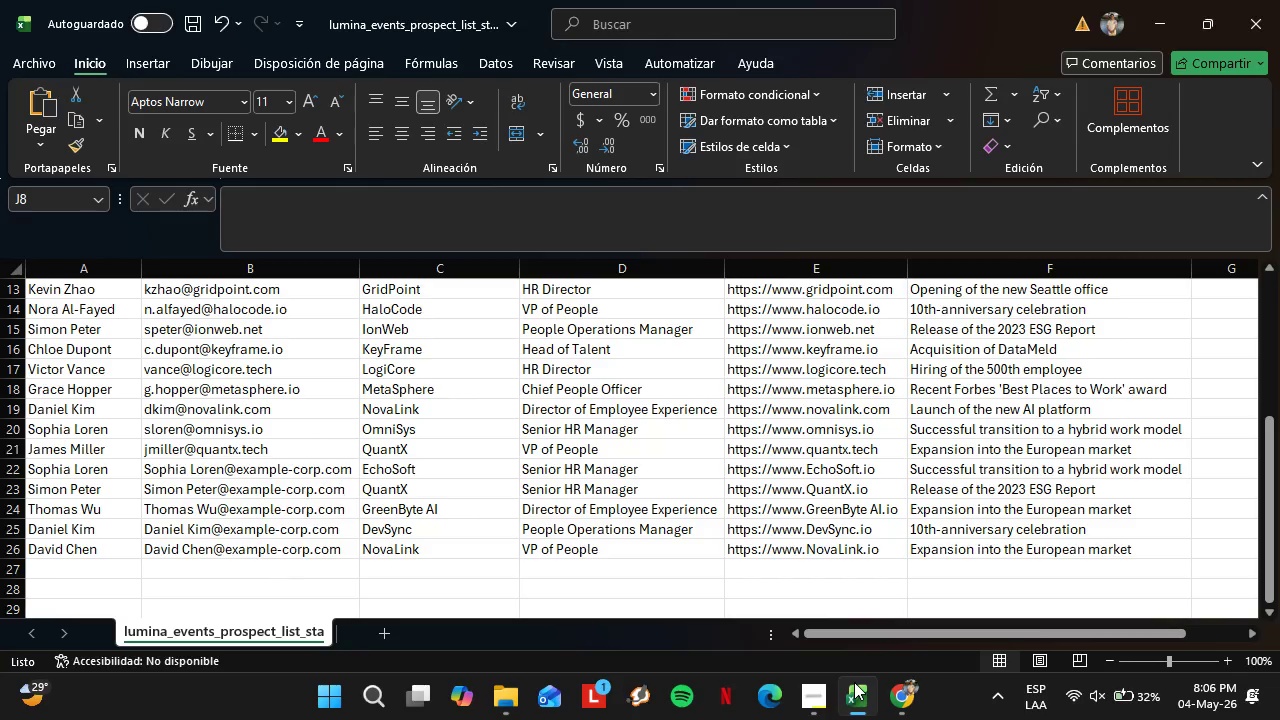 
left_click([854, 682])
 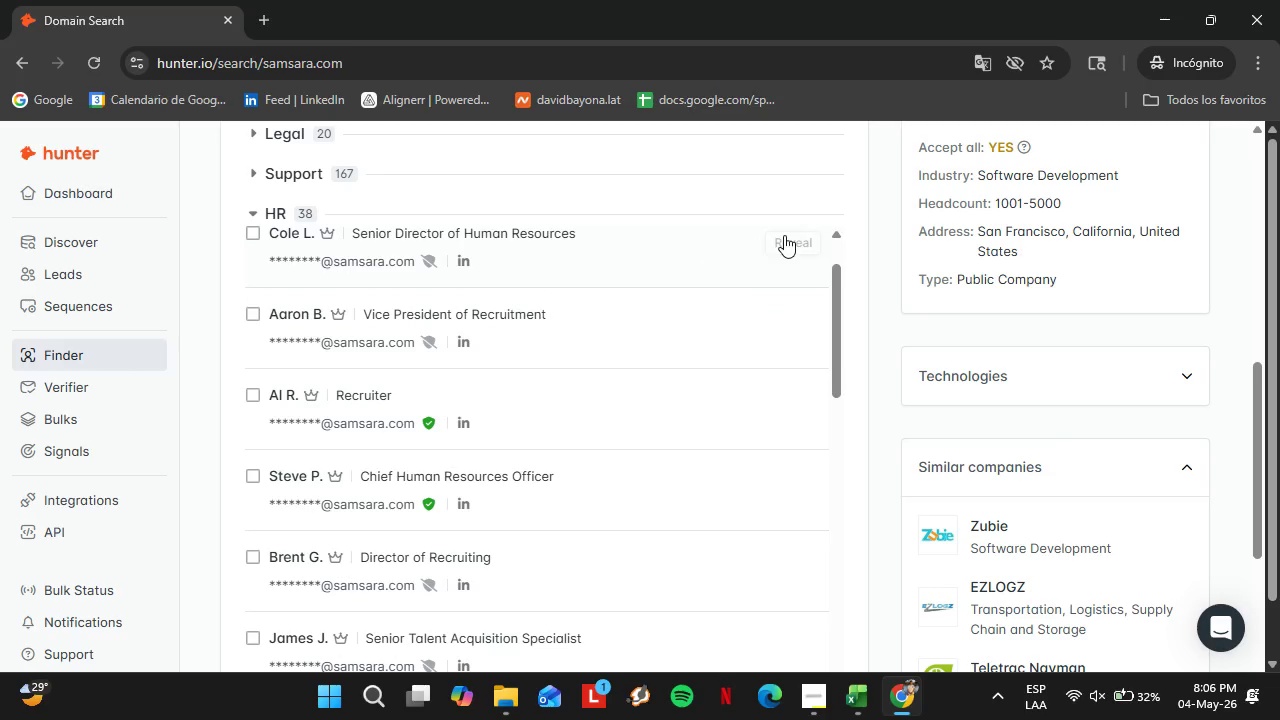 
left_click([792, 238])
 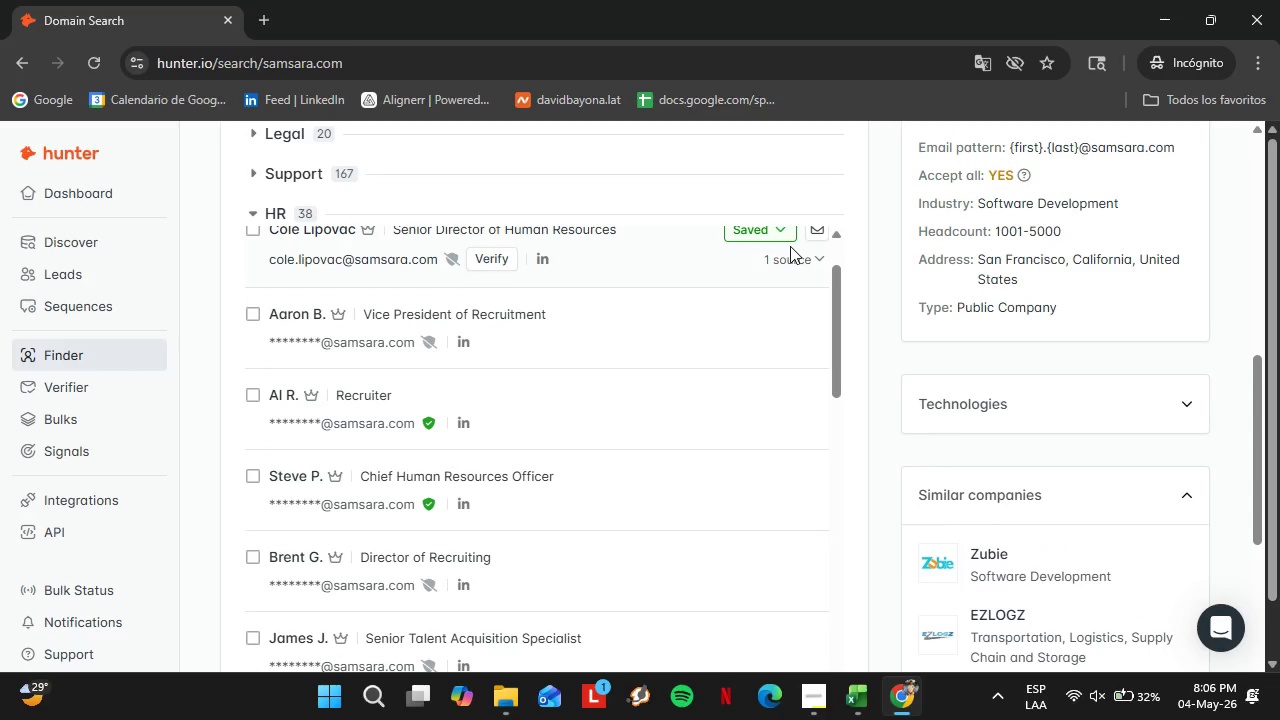 
left_click([757, 228])
 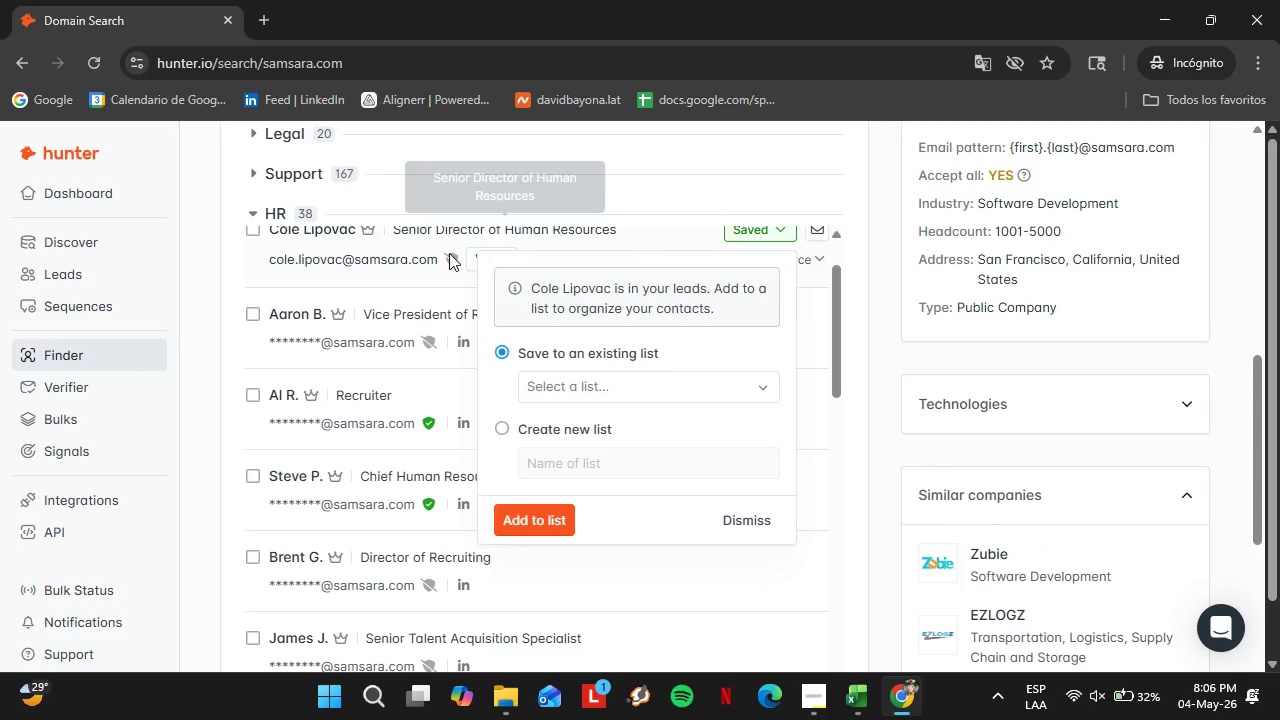 
double_click([474, 259])
 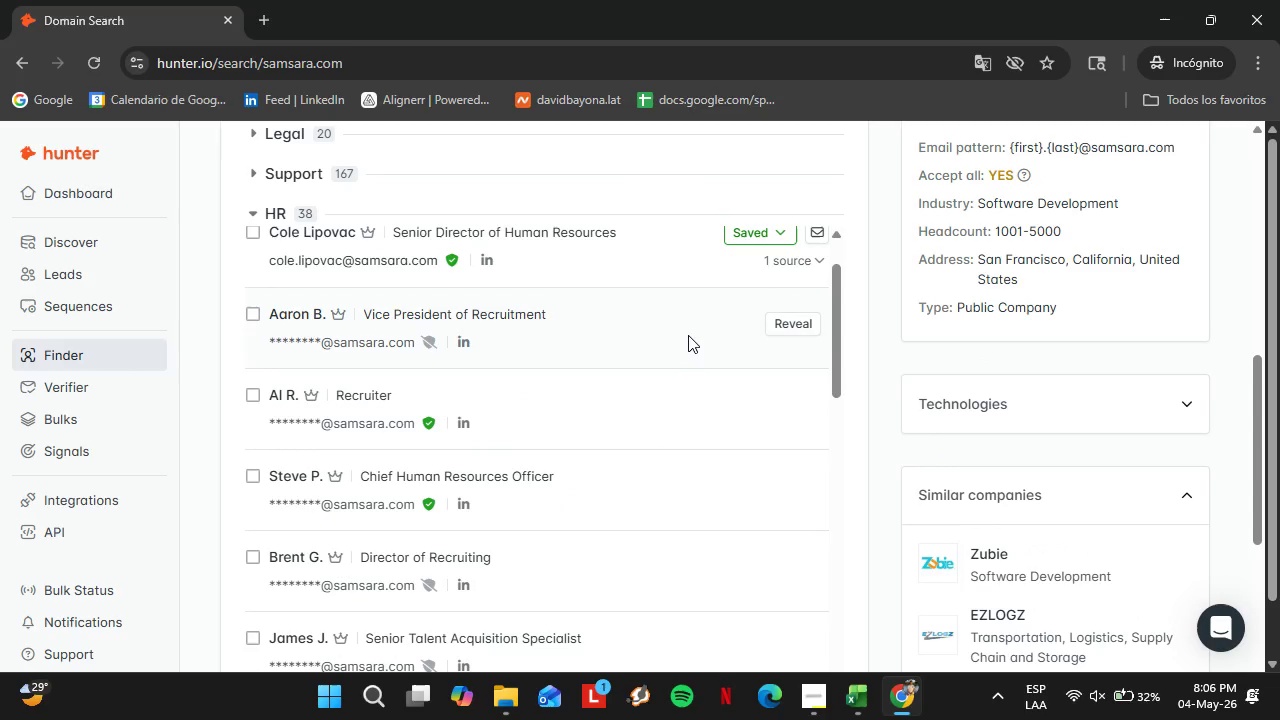 
scroll: coordinate [689, 338], scroll_direction: up, amount: 1.0
 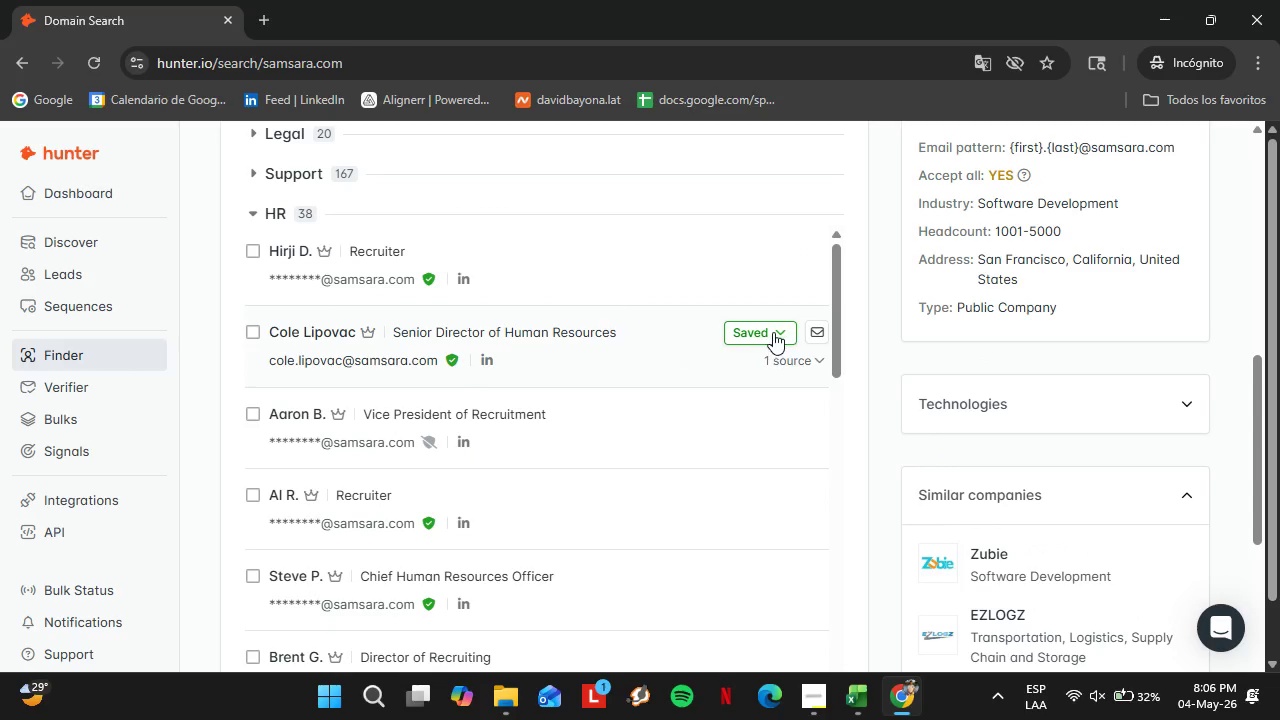 
left_click([773, 332])
 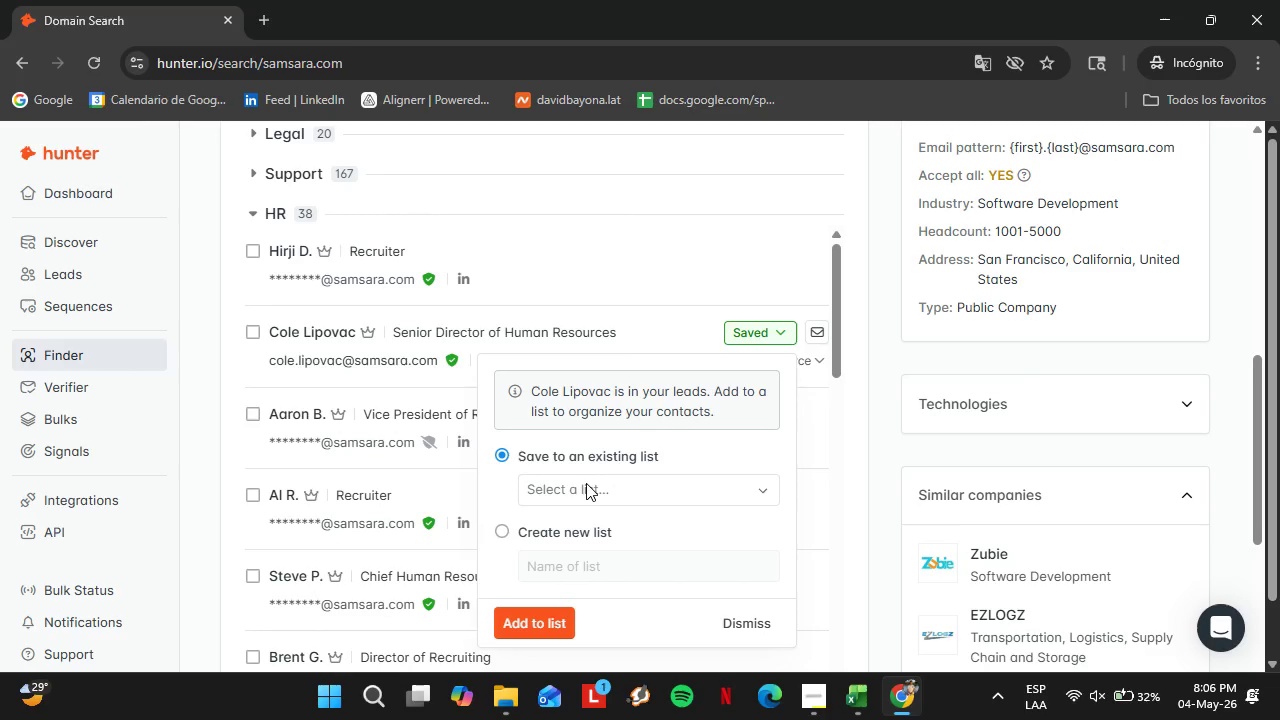 
left_click([580, 487])
 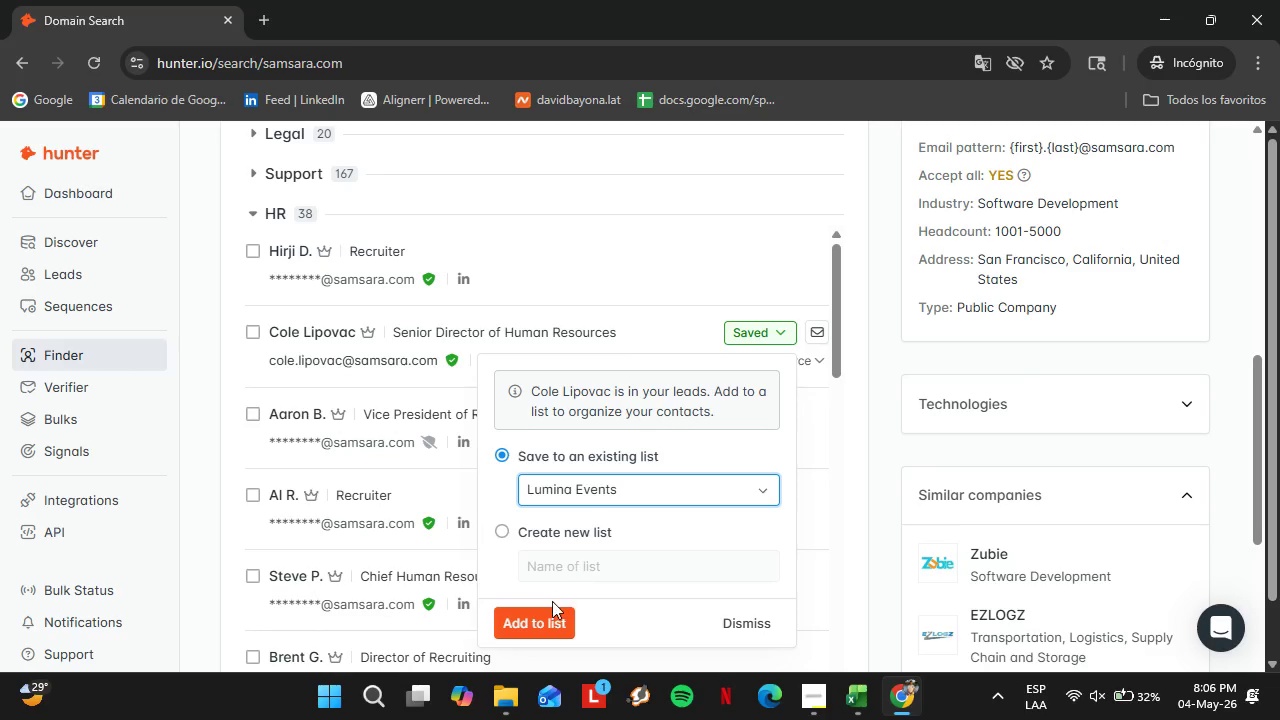 
left_click([541, 609])
 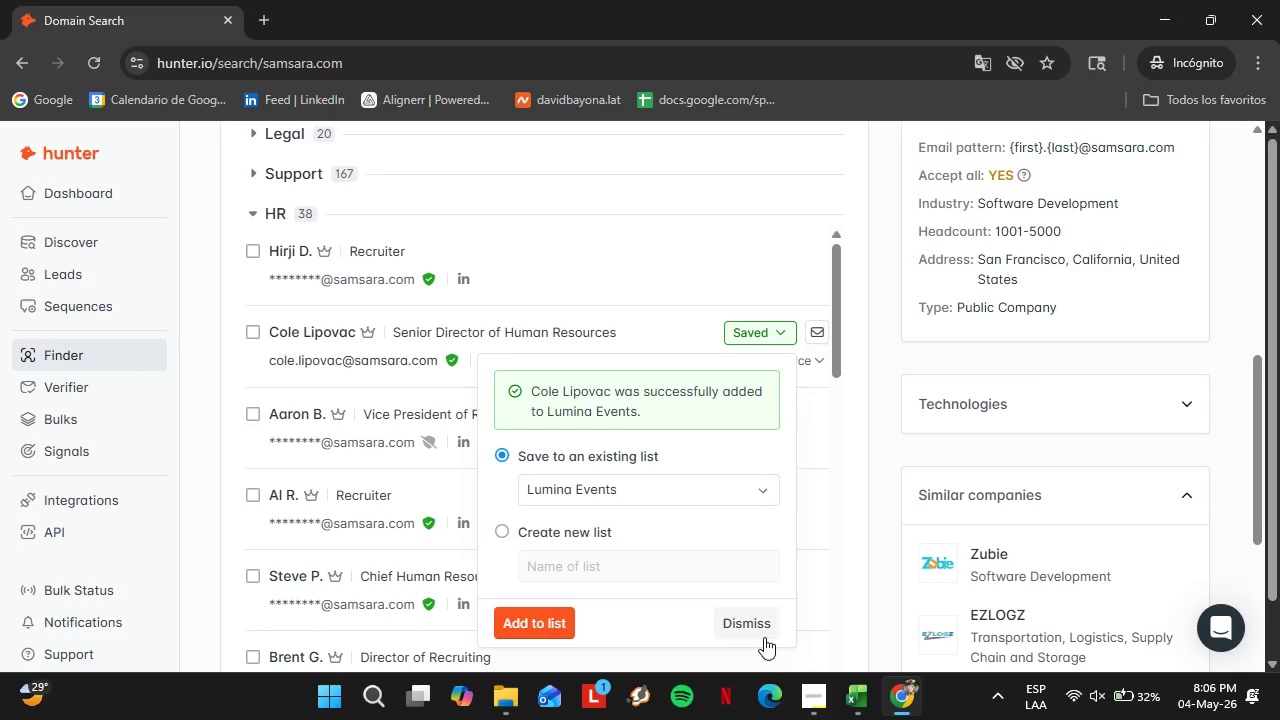 
left_click([752, 620])
 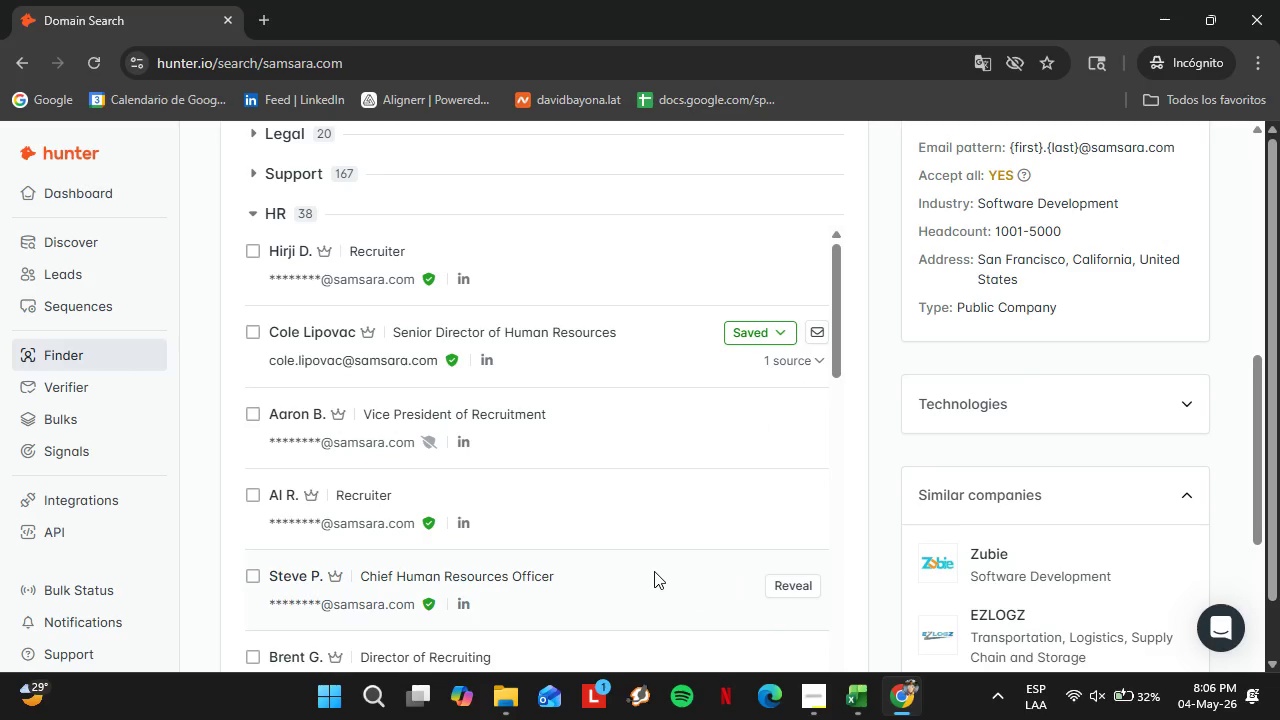 
scroll: coordinate [391, 425], scroll_direction: up, amount: 10.0
 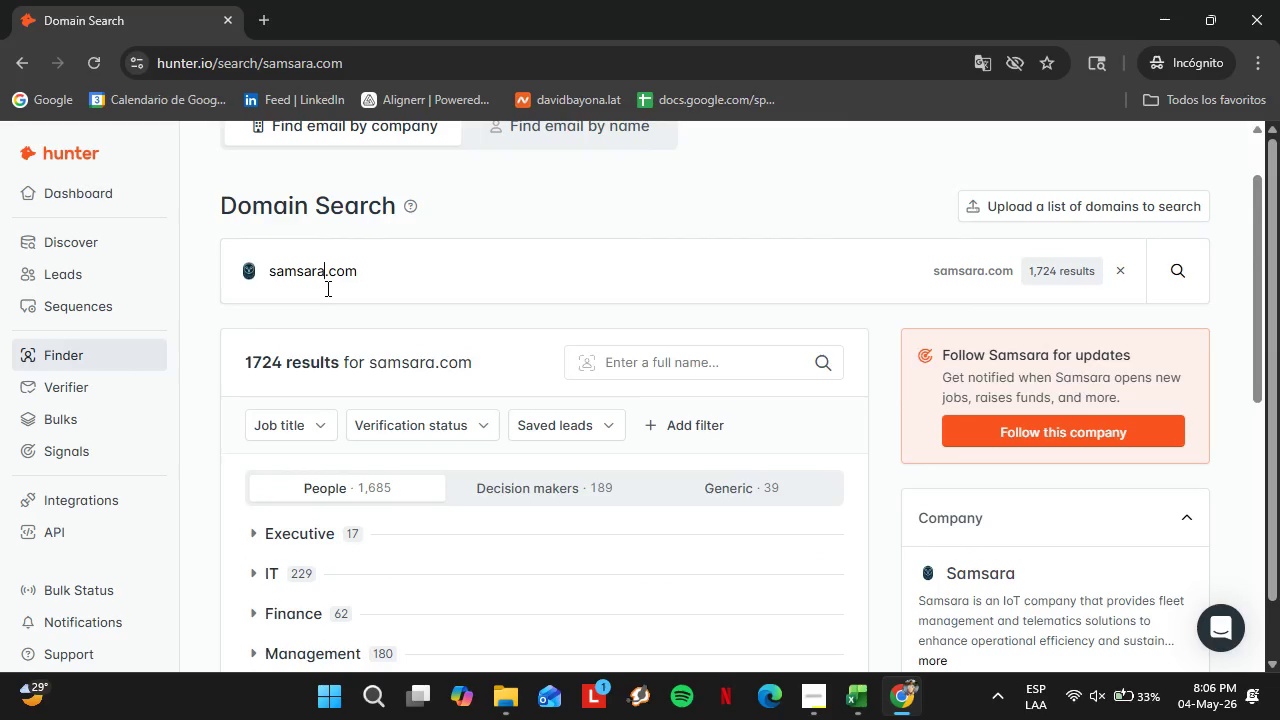 
double_click([326, 288])
 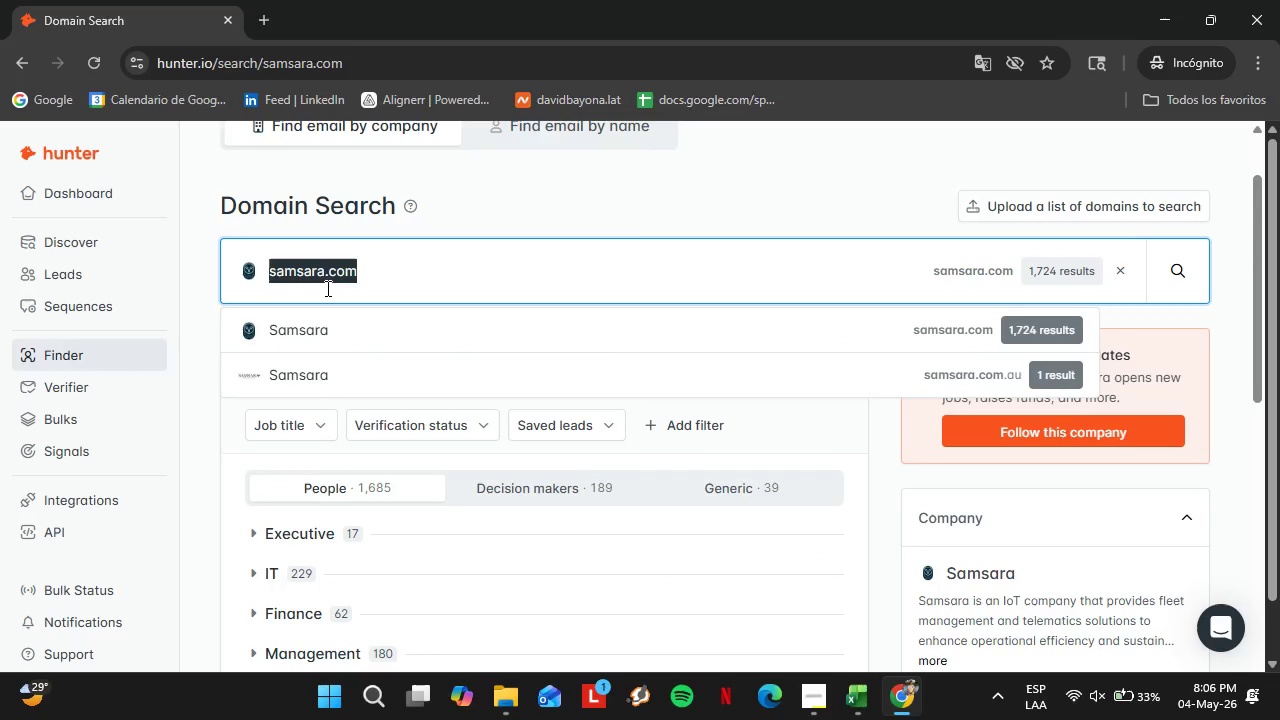 
triple_click([326, 288])
 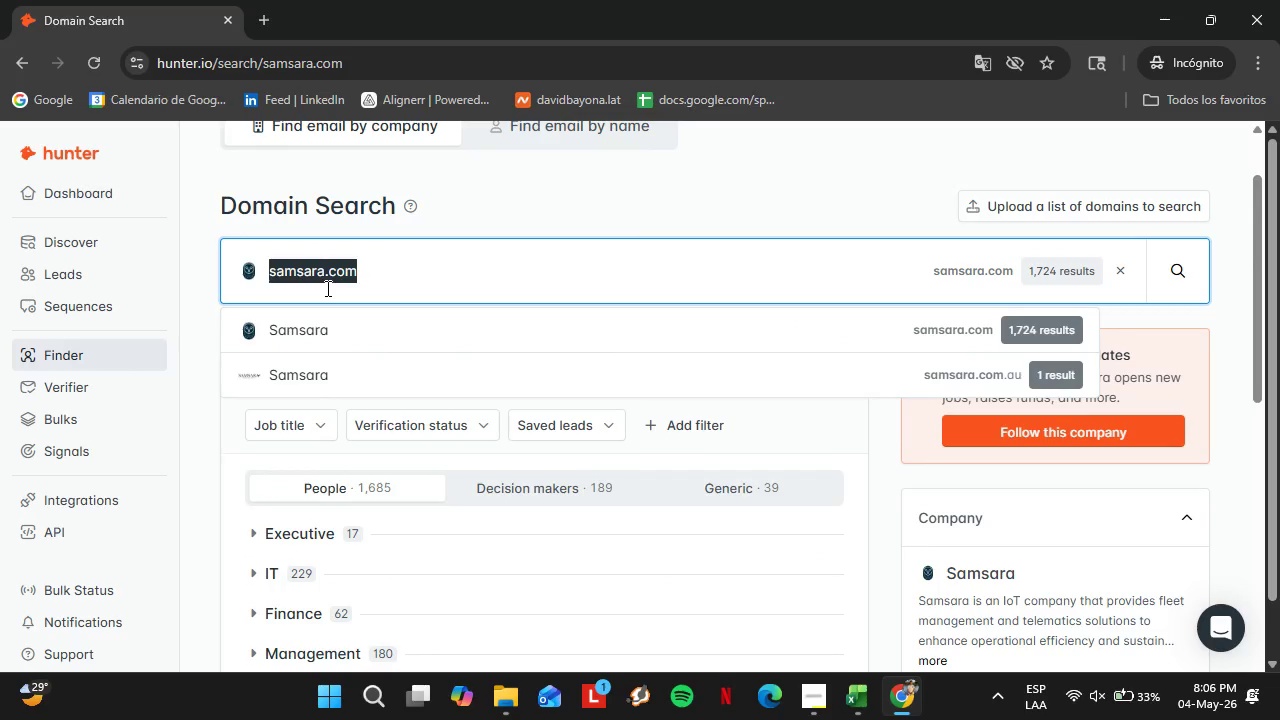 
triple_click([326, 288])
 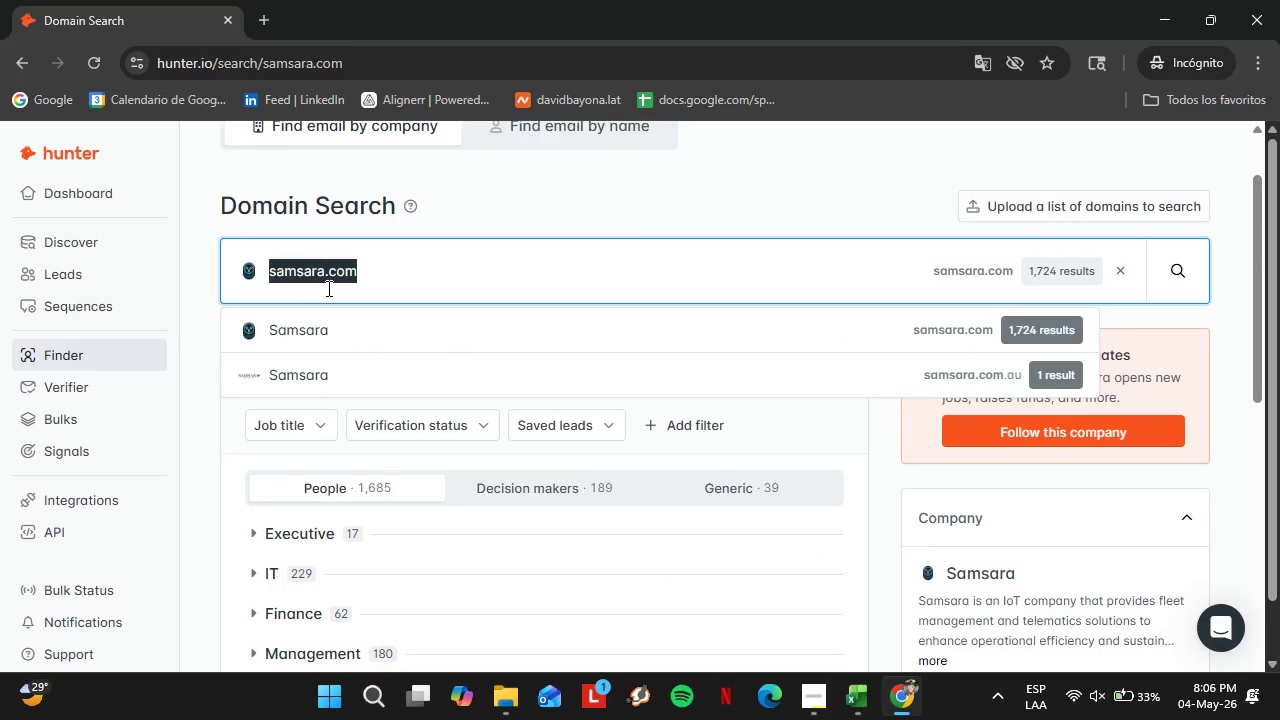 
type(mor)
key(Backspace)
type(tional.com)
 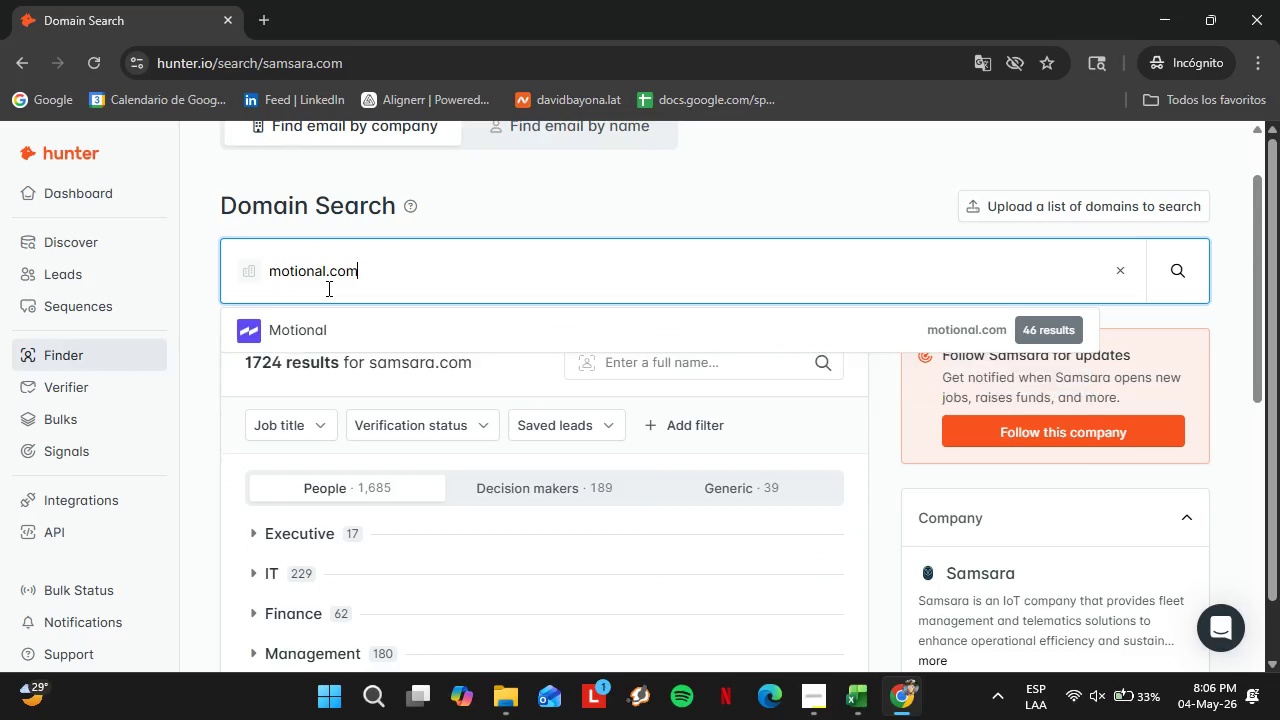 
key(Enter)
 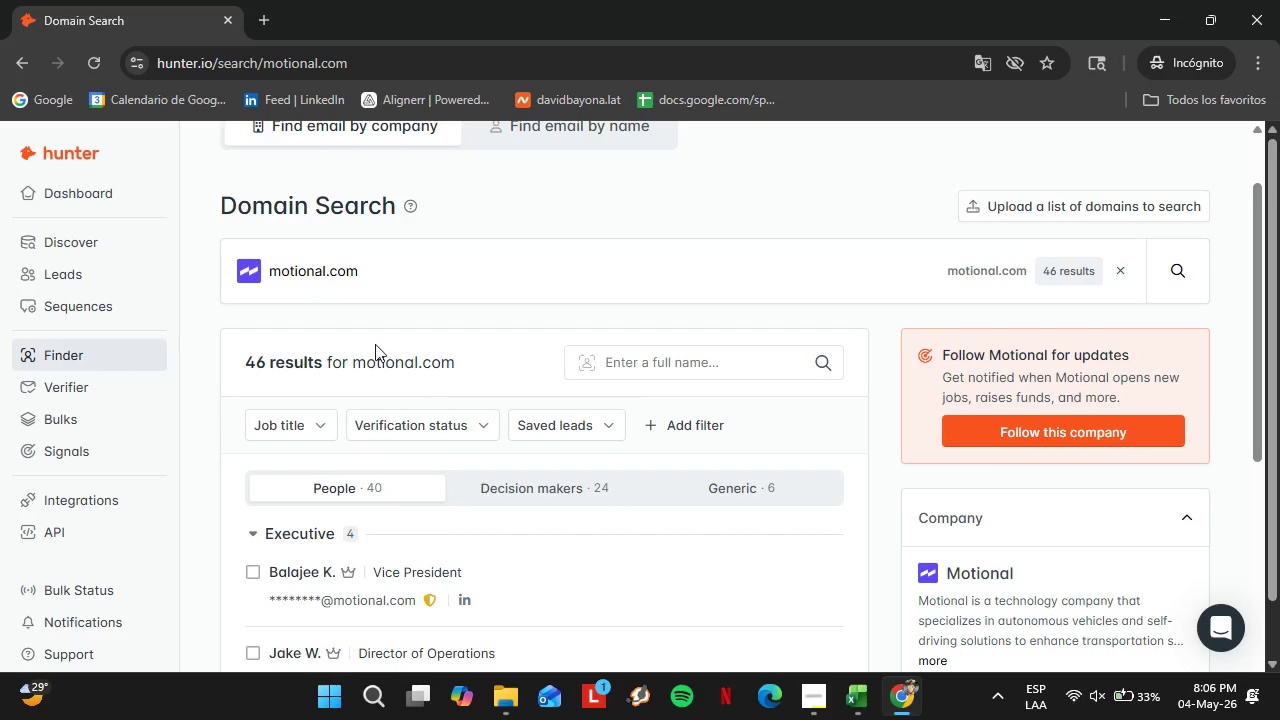 
scroll: coordinate [416, 436], scroll_direction: down, amount: 3.0
 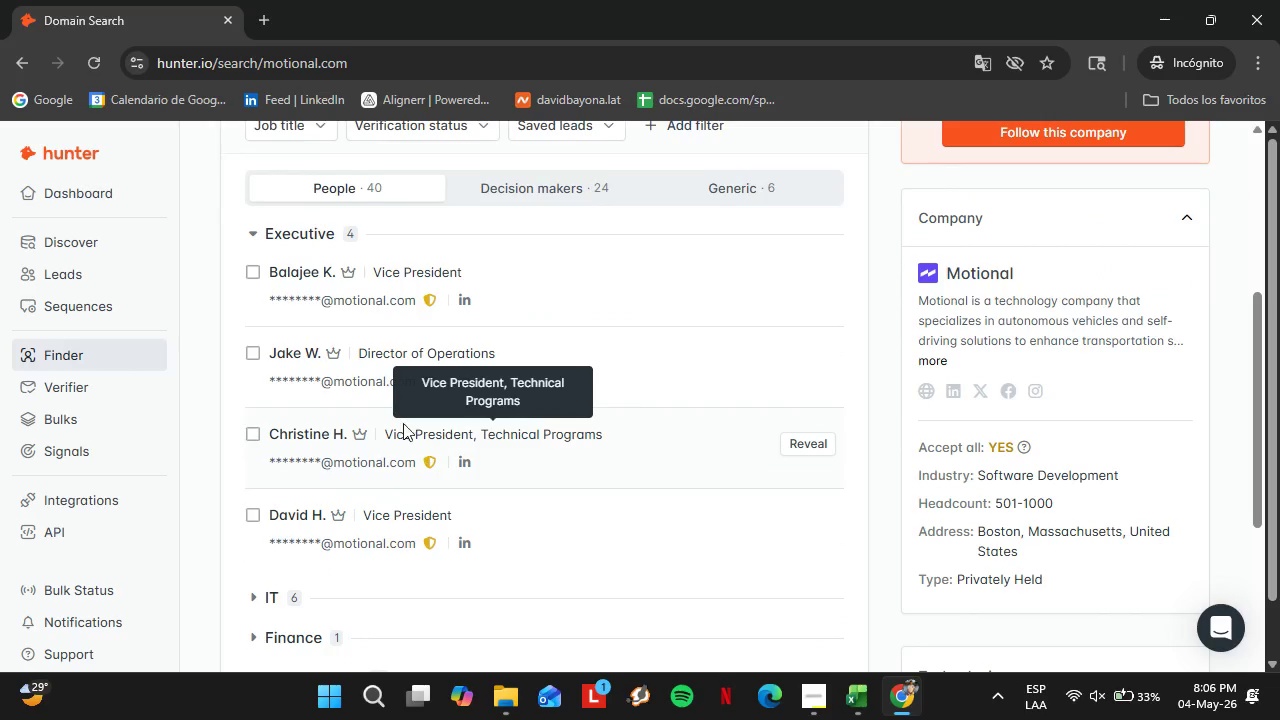 
scroll: coordinate [397, 421], scroll_direction: up, amount: 1.0
 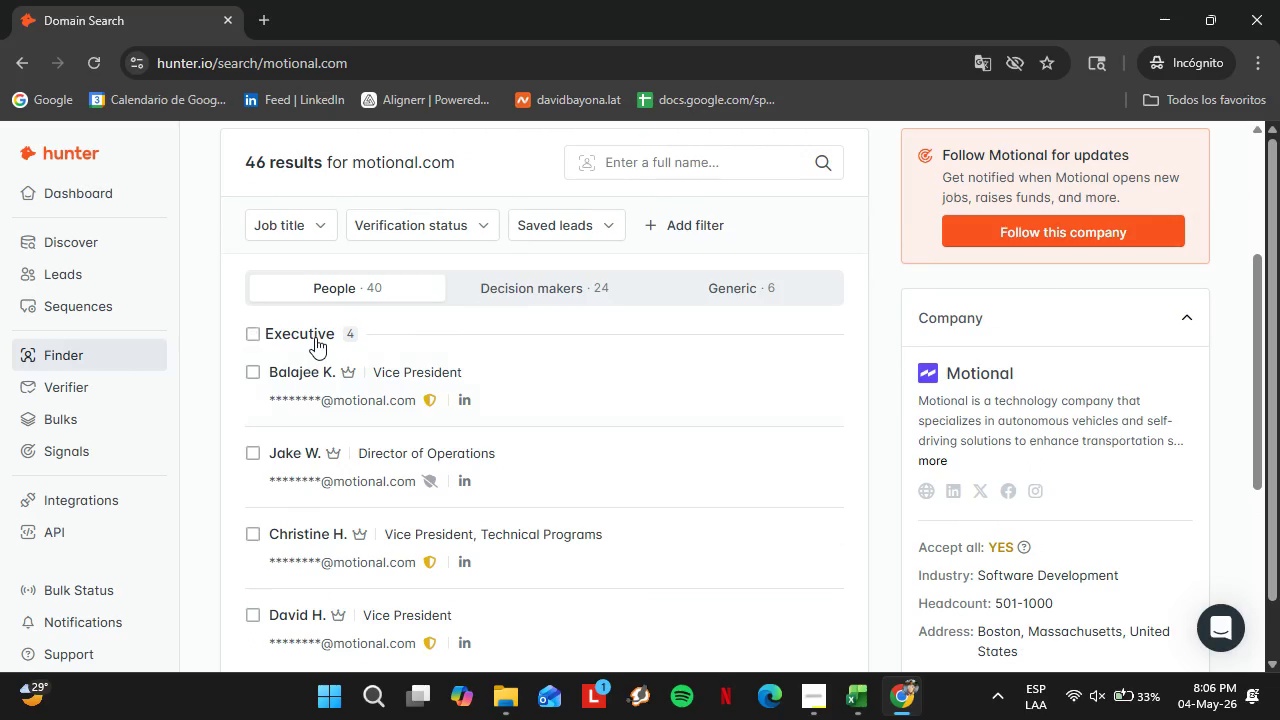 
left_click([315, 337])
 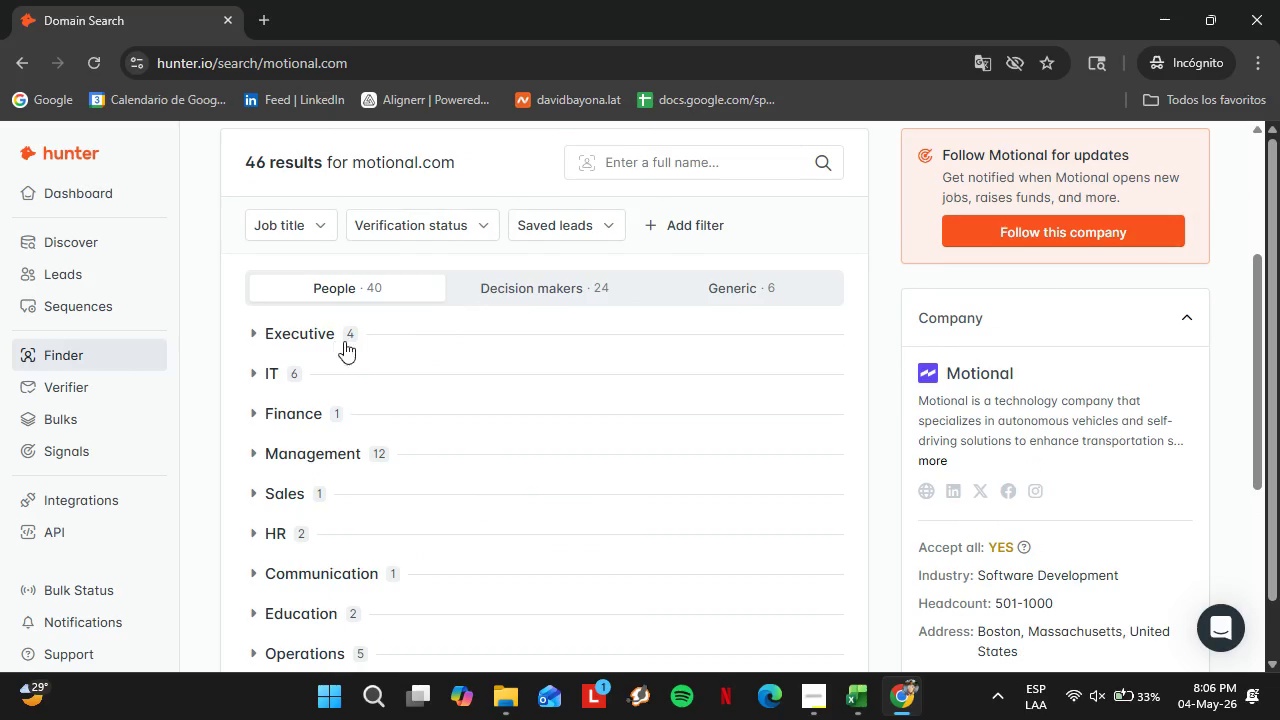 
scroll: coordinate [347, 342], scroll_direction: up, amount: 3.0
 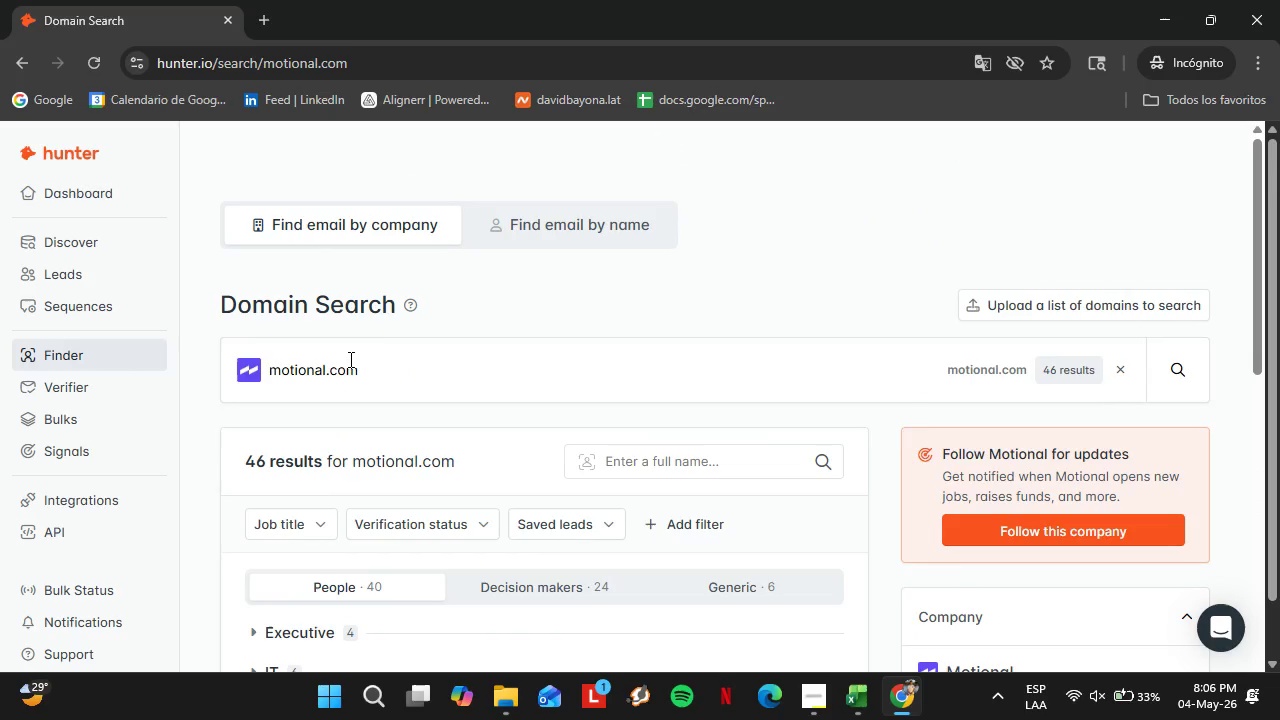 
double_click([349, 359])
 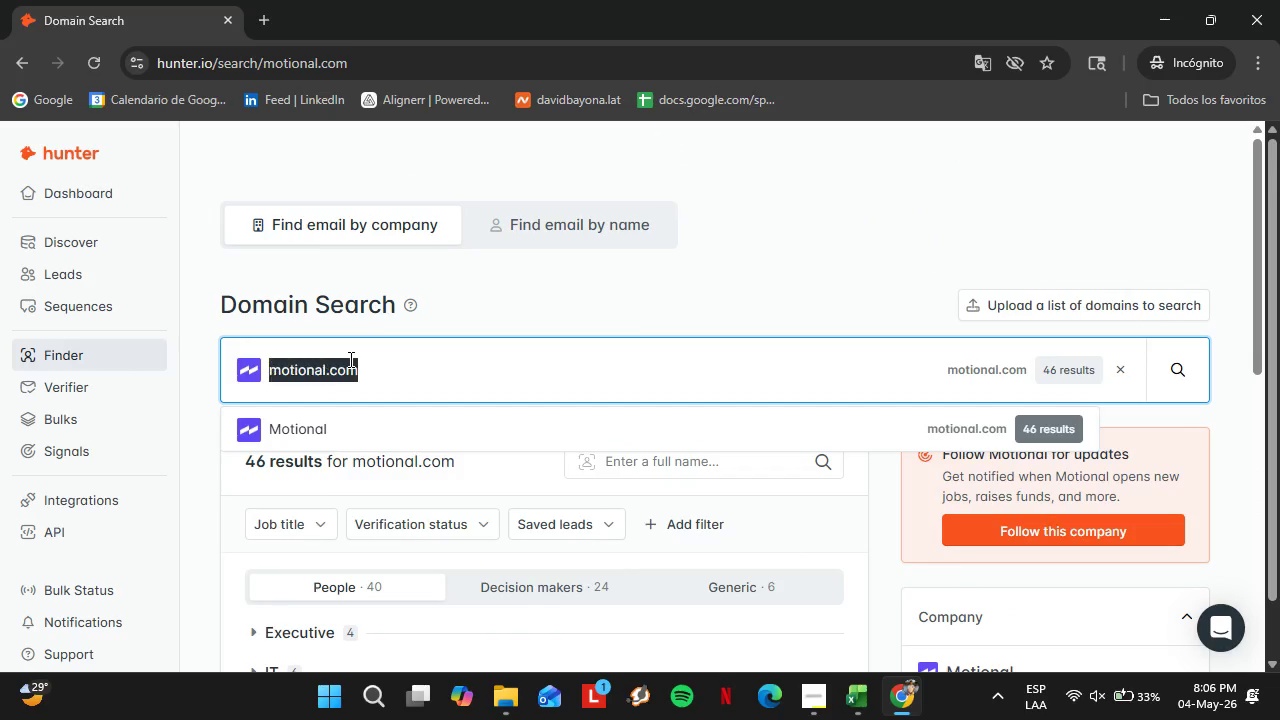 
triple_click([349, 359])
 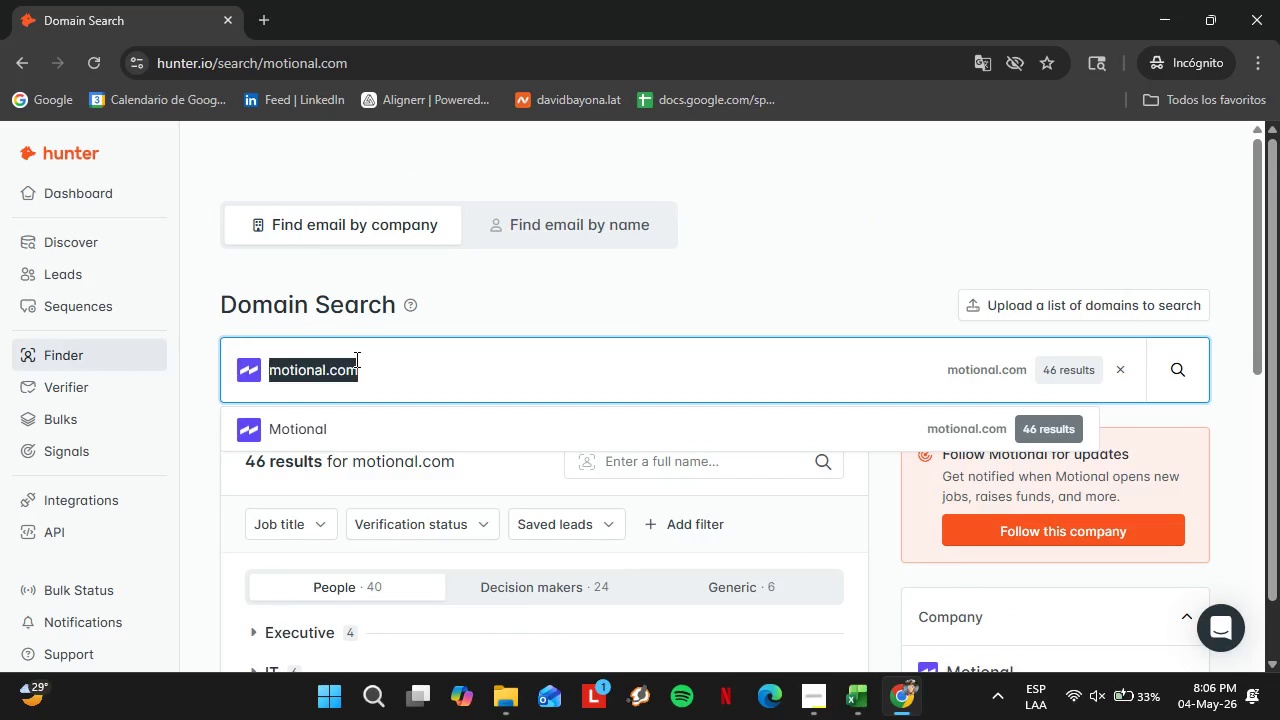 
type(scale.com)
 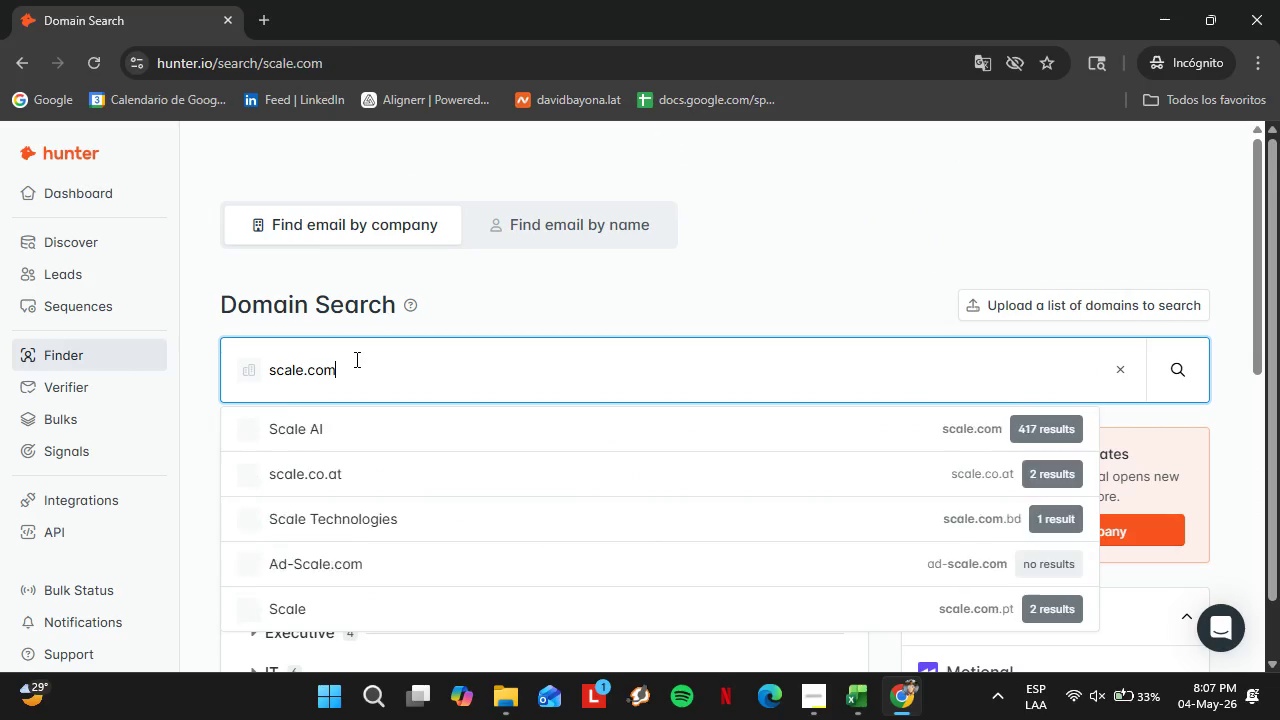 
key(Enter)
 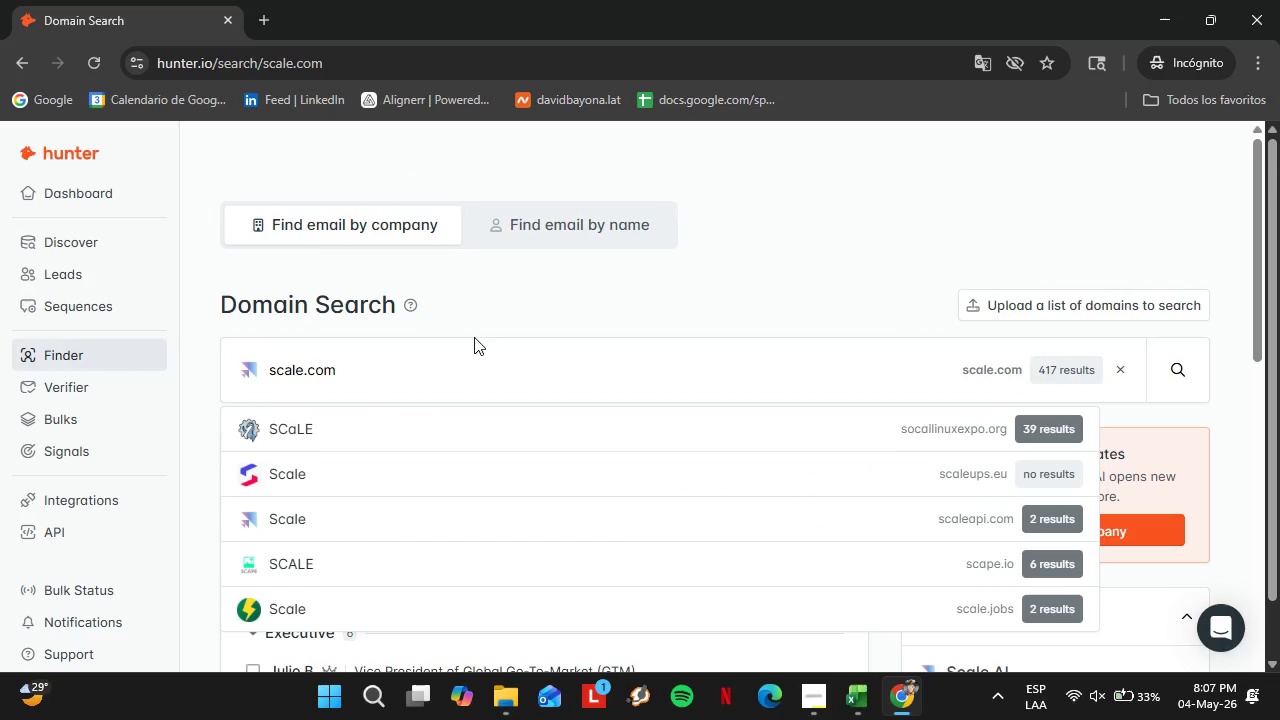 
left_click([342, 371])
 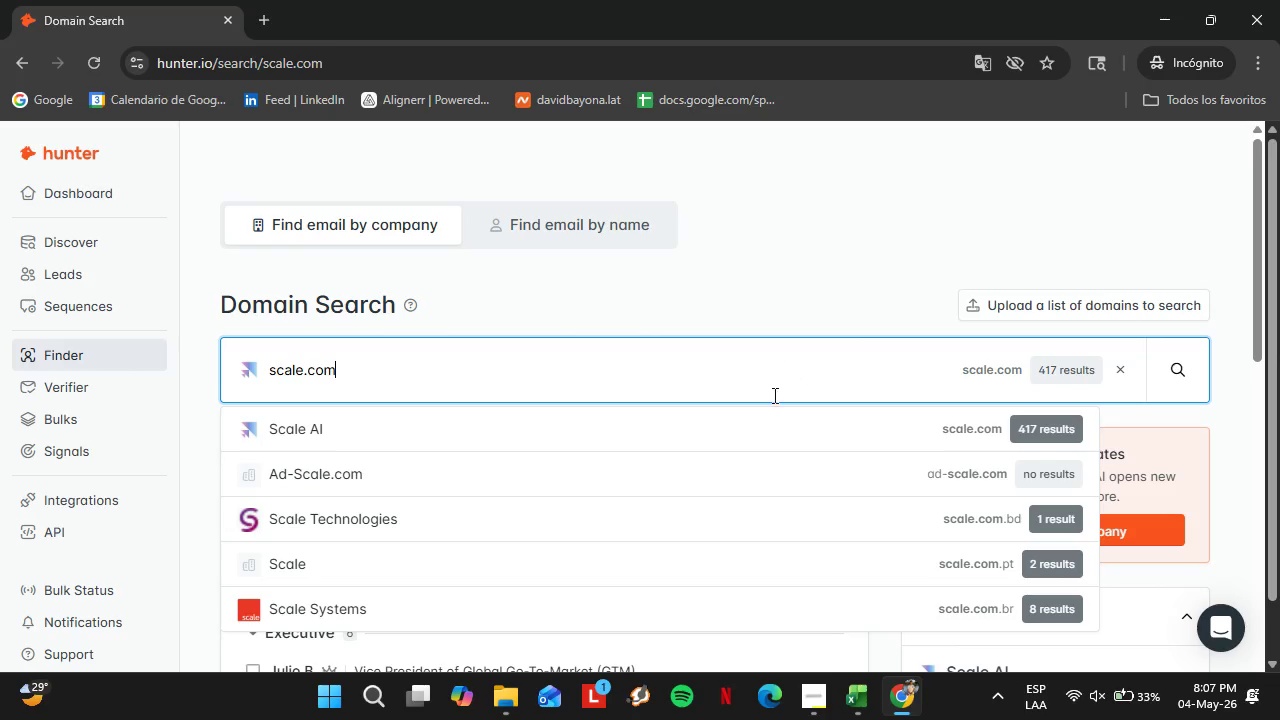 
left_click([585, 424])
 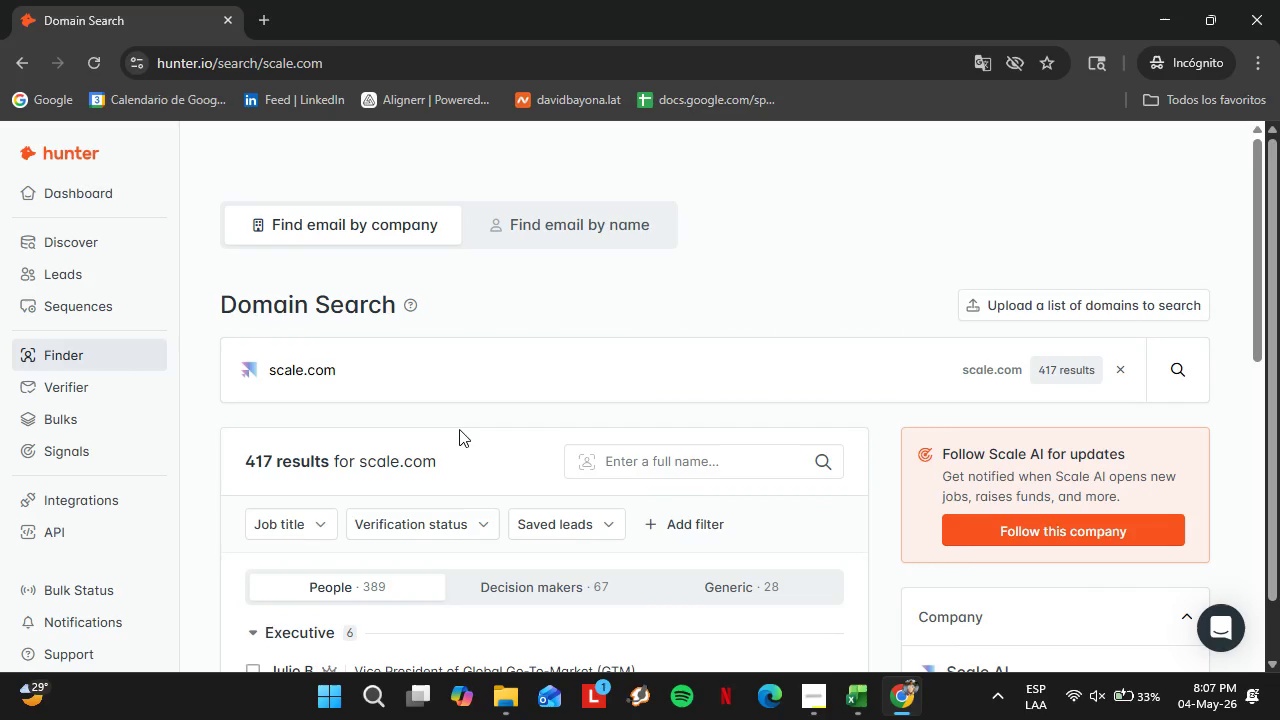 
scroll: coordinate [380, 409], scroll_direction: down, amount: 3.0
 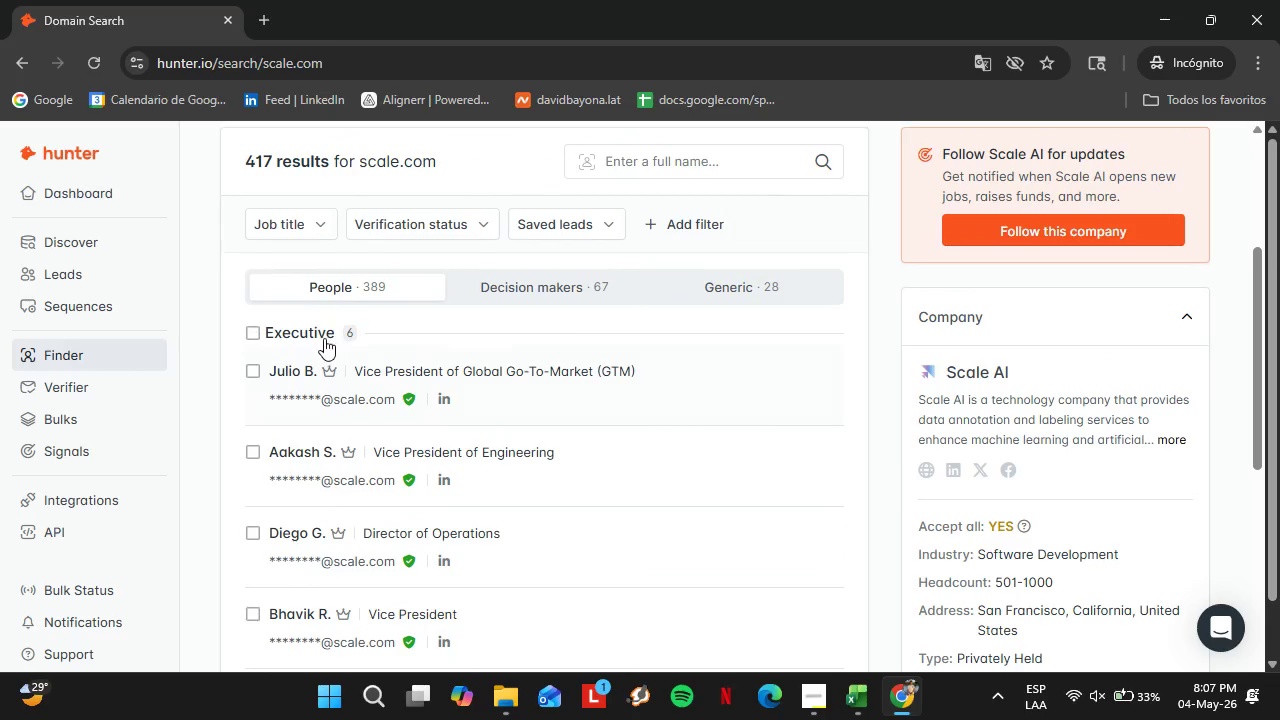 
left_click([324, 338])
 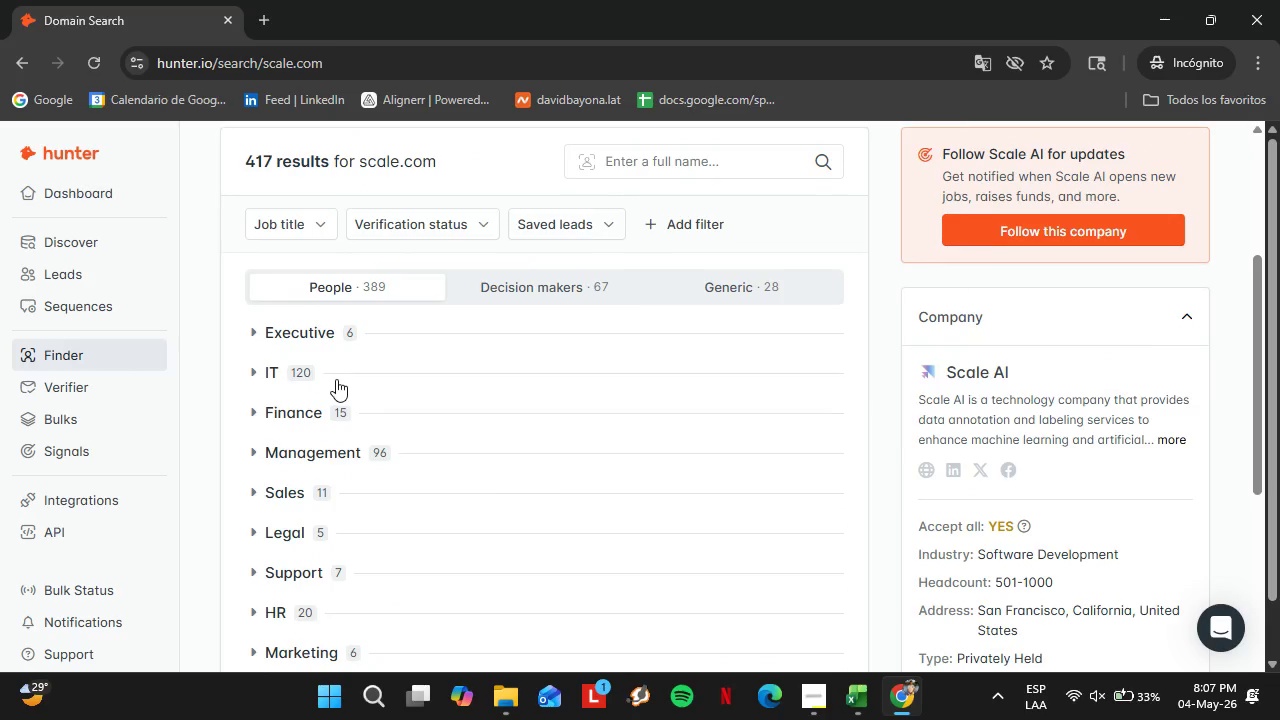 
scroll: coordinate [336, 379], scroll_direction: down, amount: 2.0
 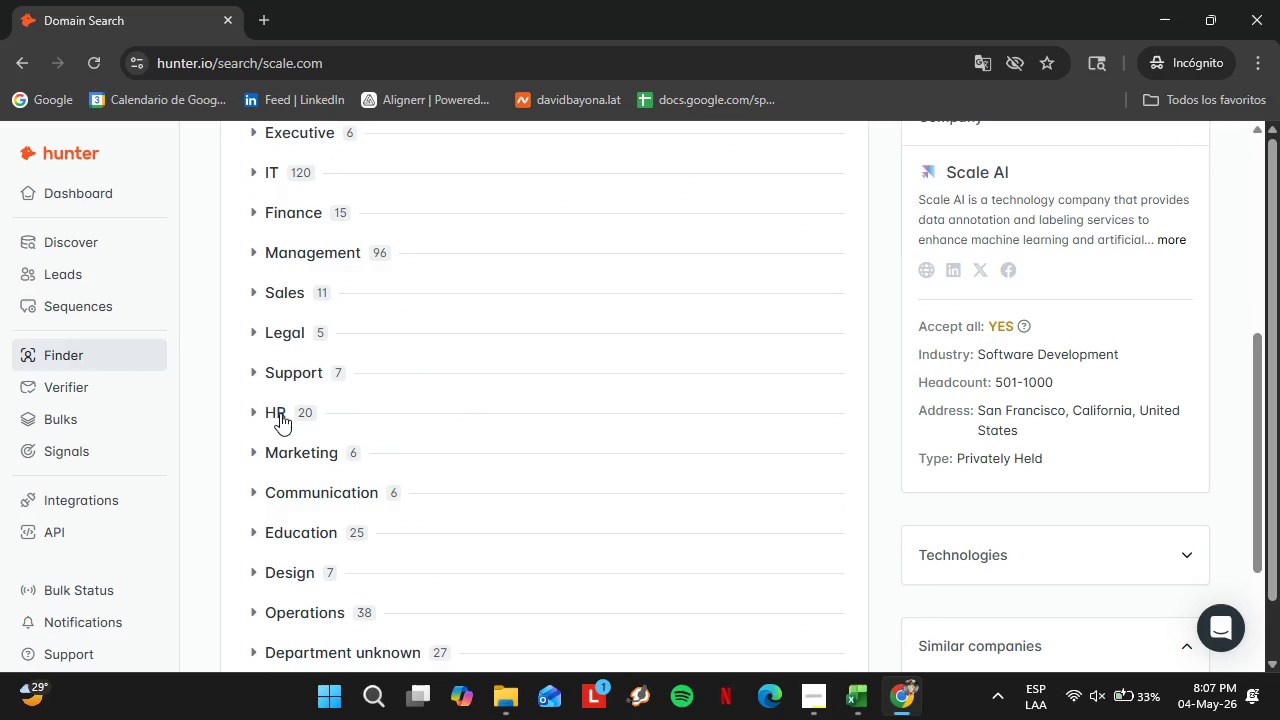 
left_click([280, 413])
 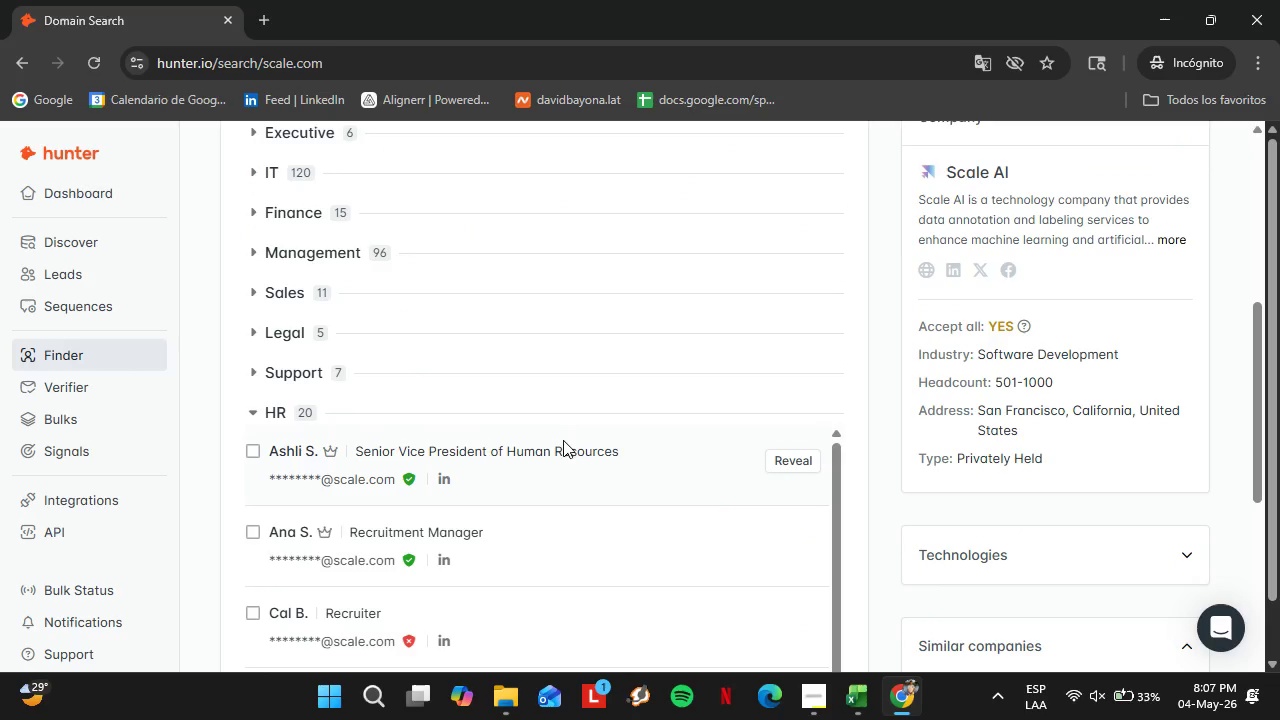 
left_click([778, 459])
 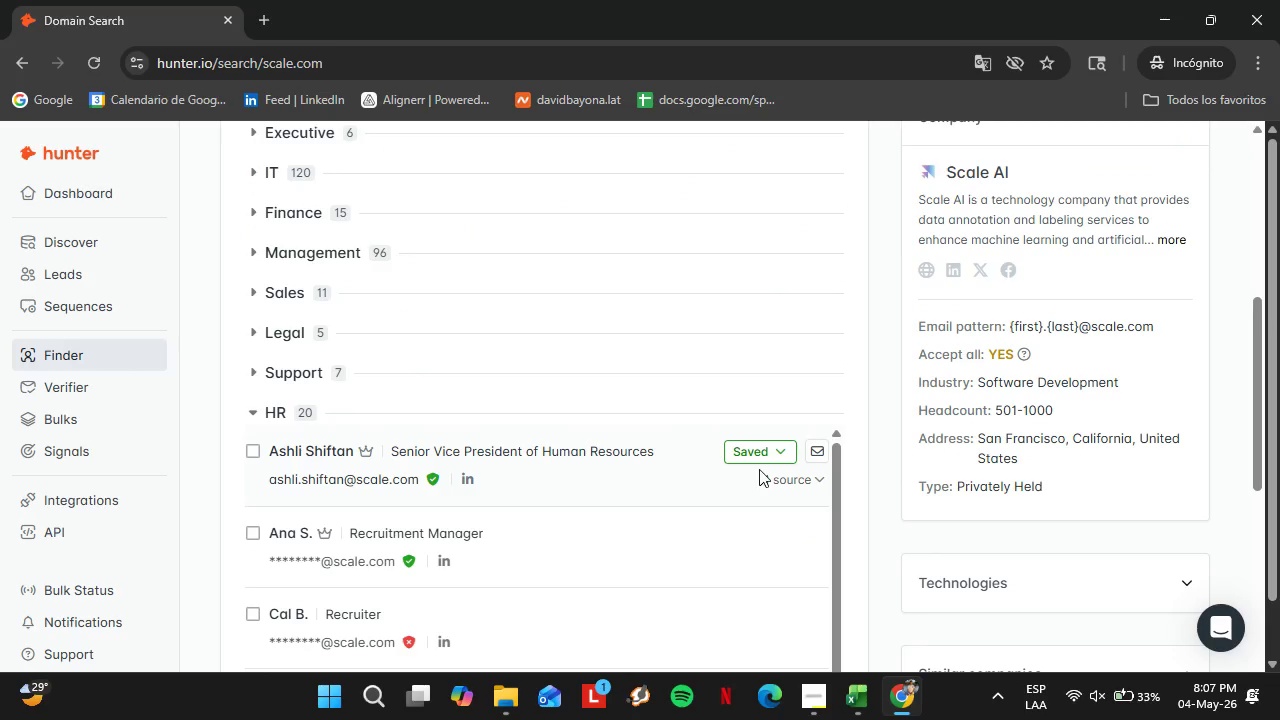 
left_click([763, 454])
 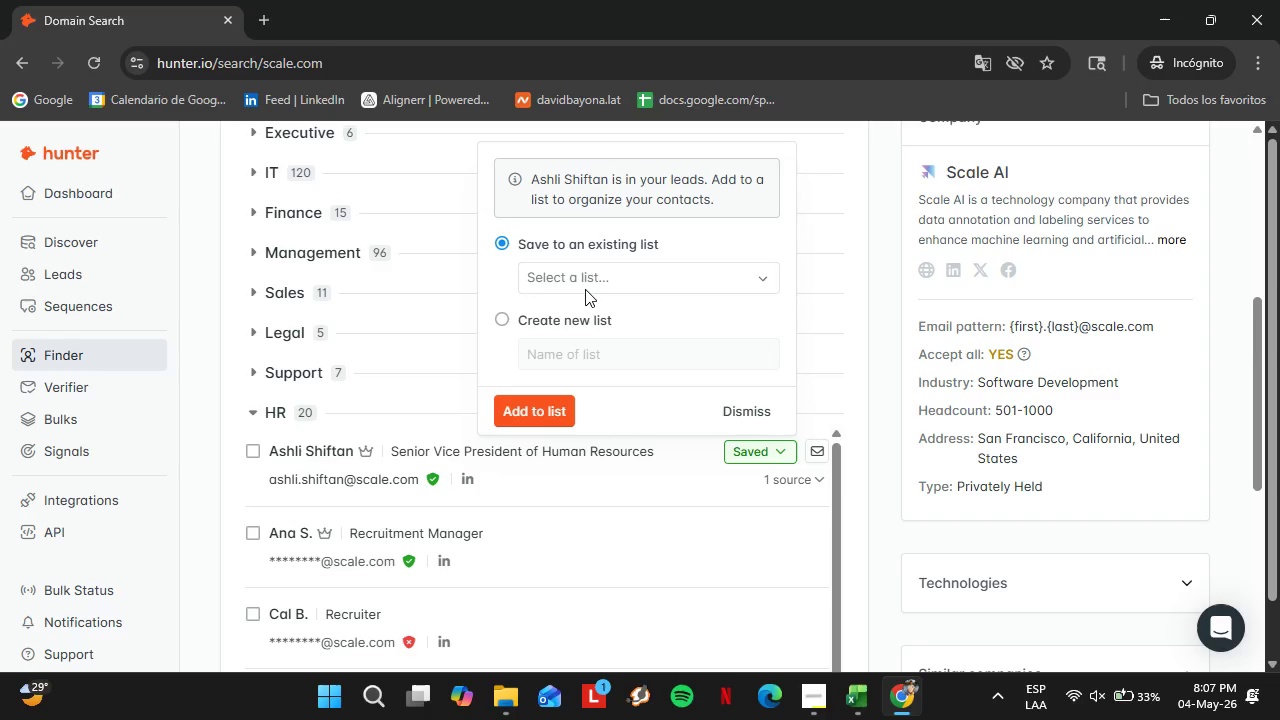 
left_click([585, 289])
 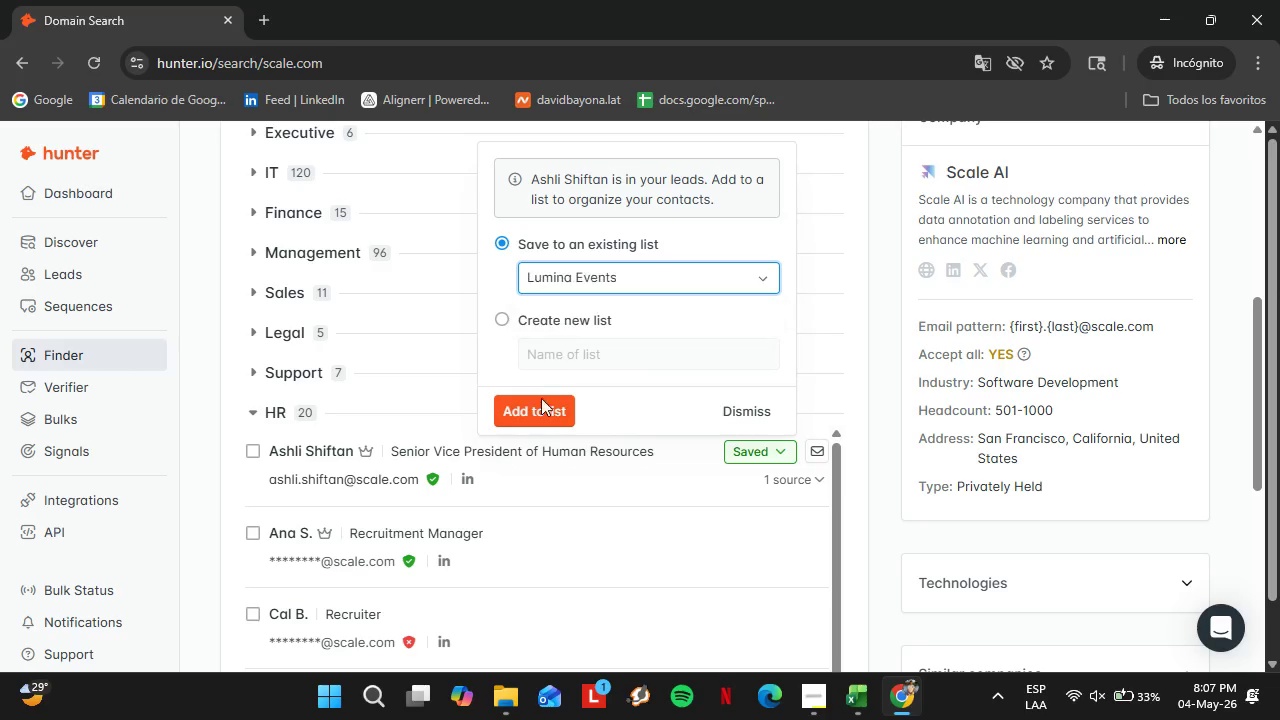 
double_click([539, 406])
 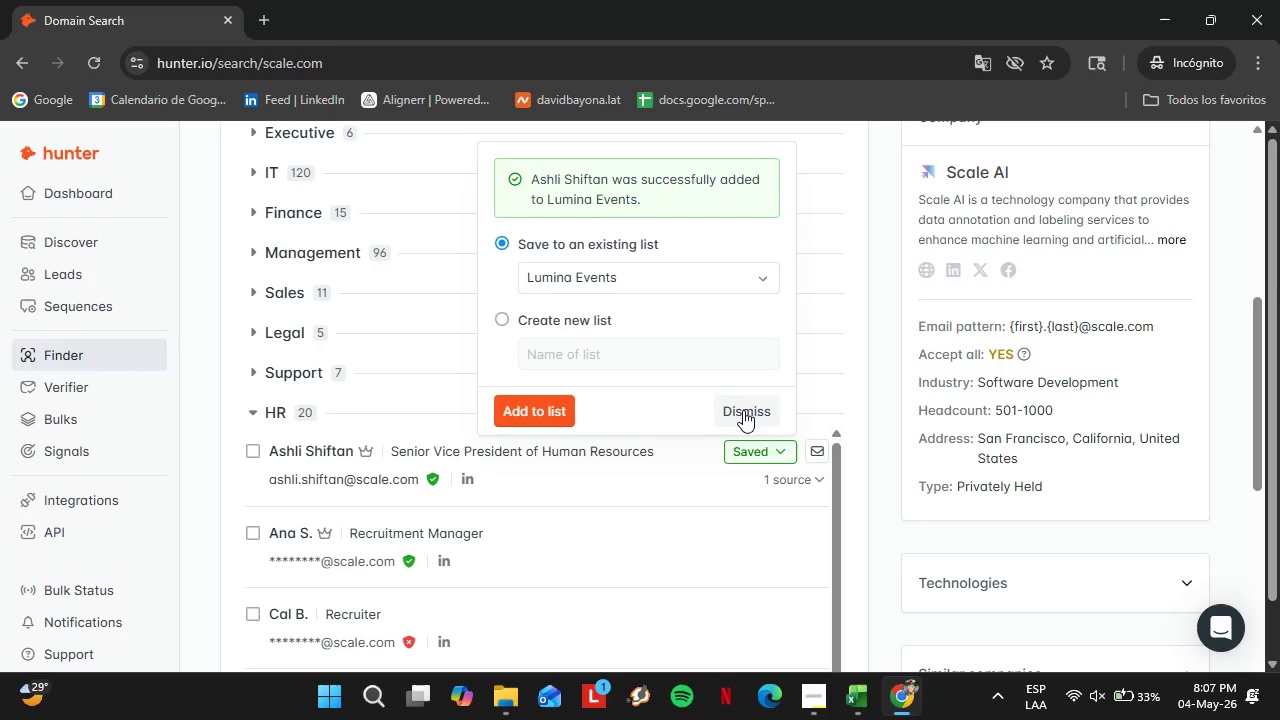 
left_click([743, 410])
 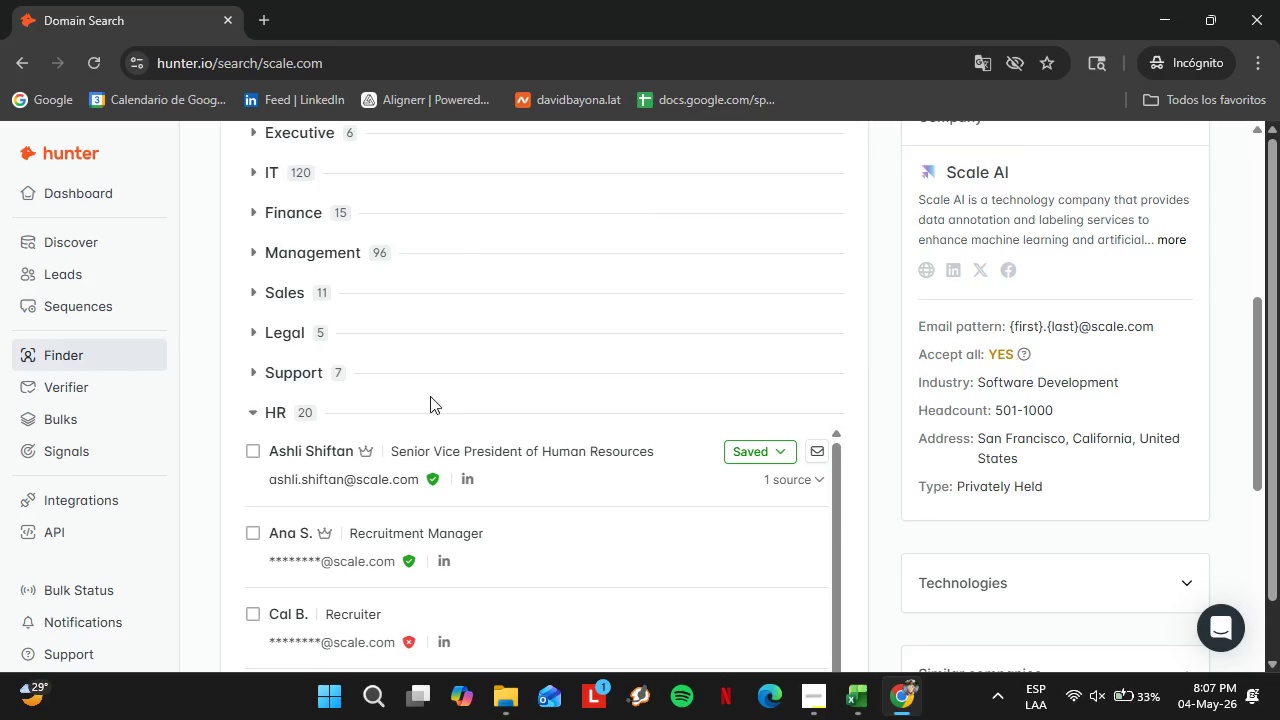 
scroll: coordinate [430, 396], scroll_direction: up, amount: 4.0
 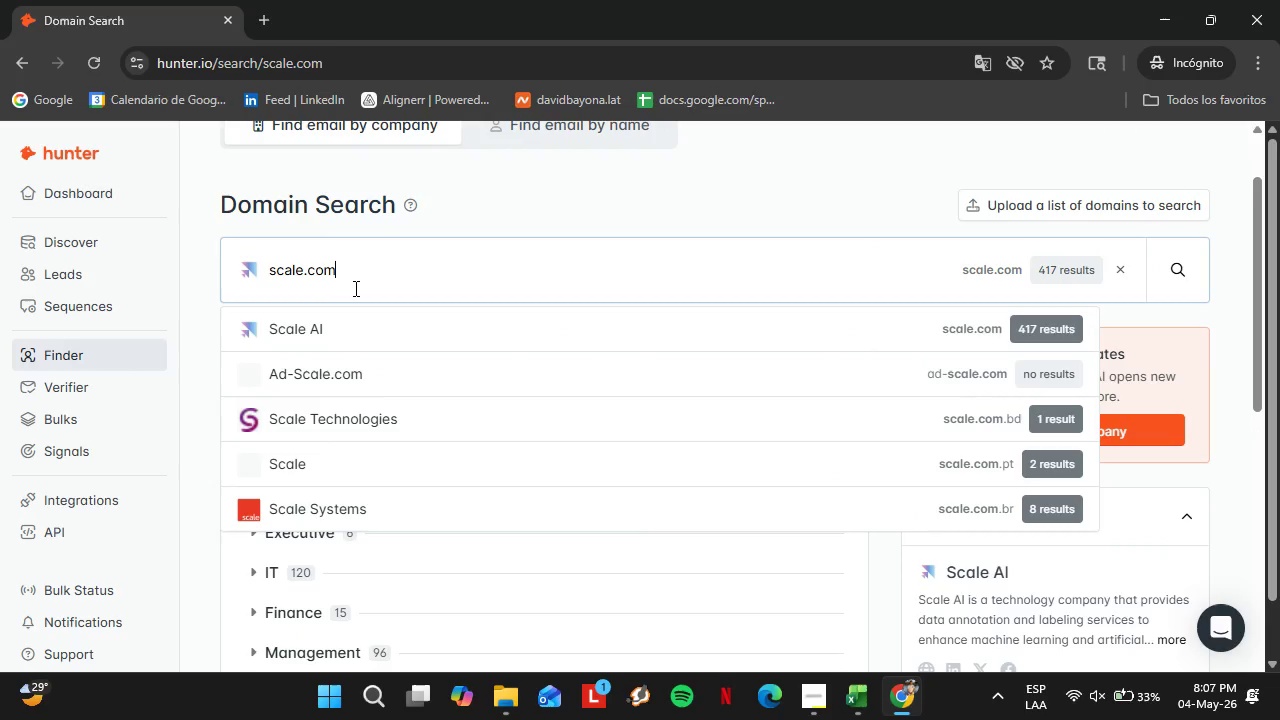 
double_click([354, 288])
 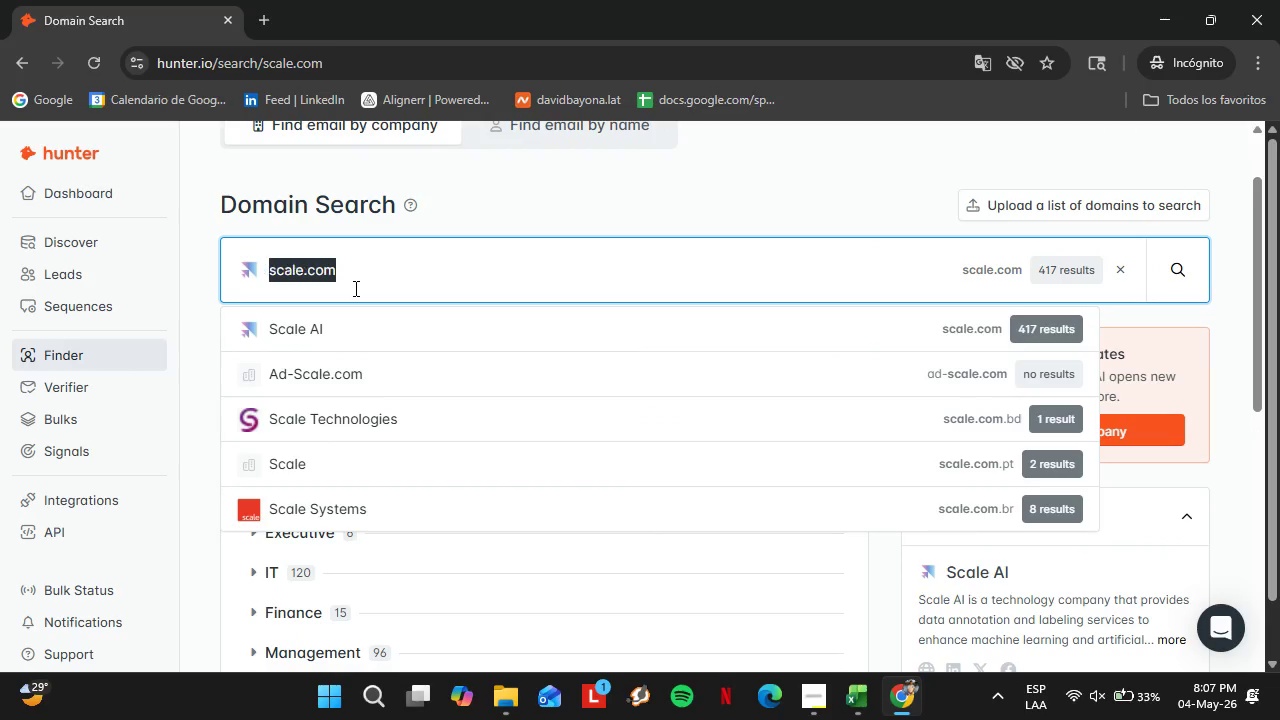 
triple_click([354, 288])
 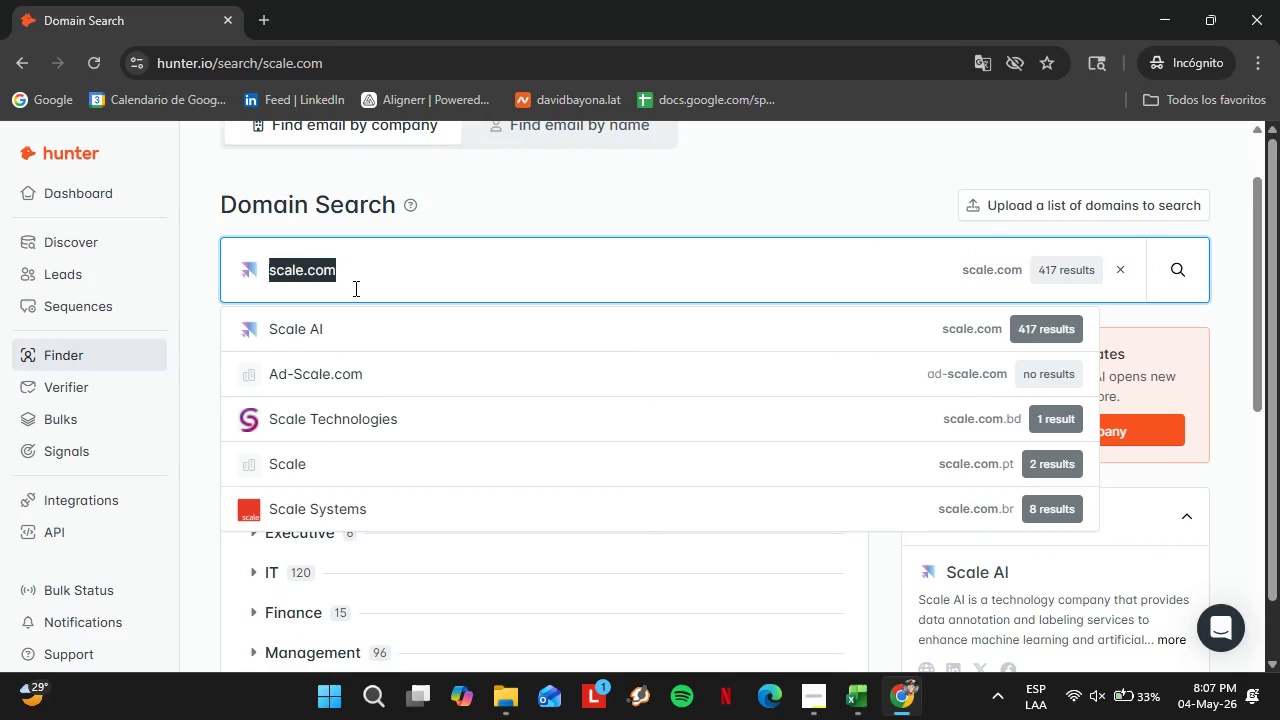 
type(c3.ai.xo)
key(Backspace)
key(Backspace)
key(Backspace)
 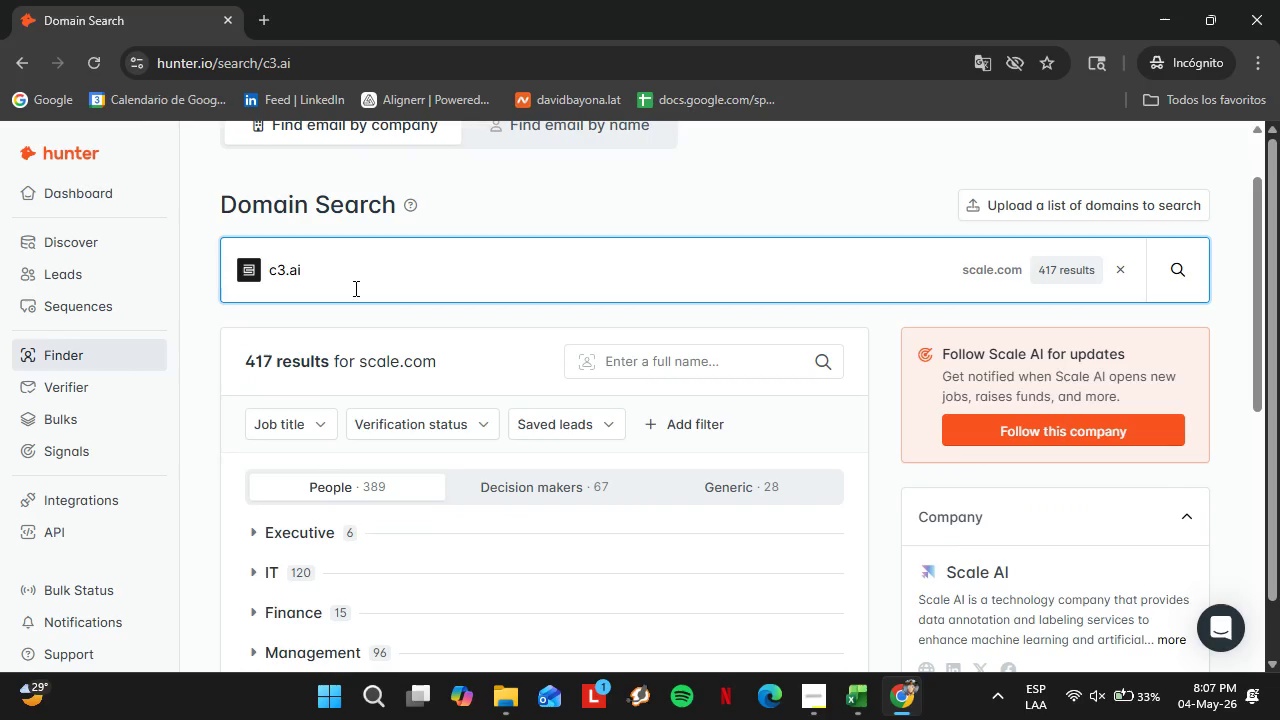 
key(Enter)
 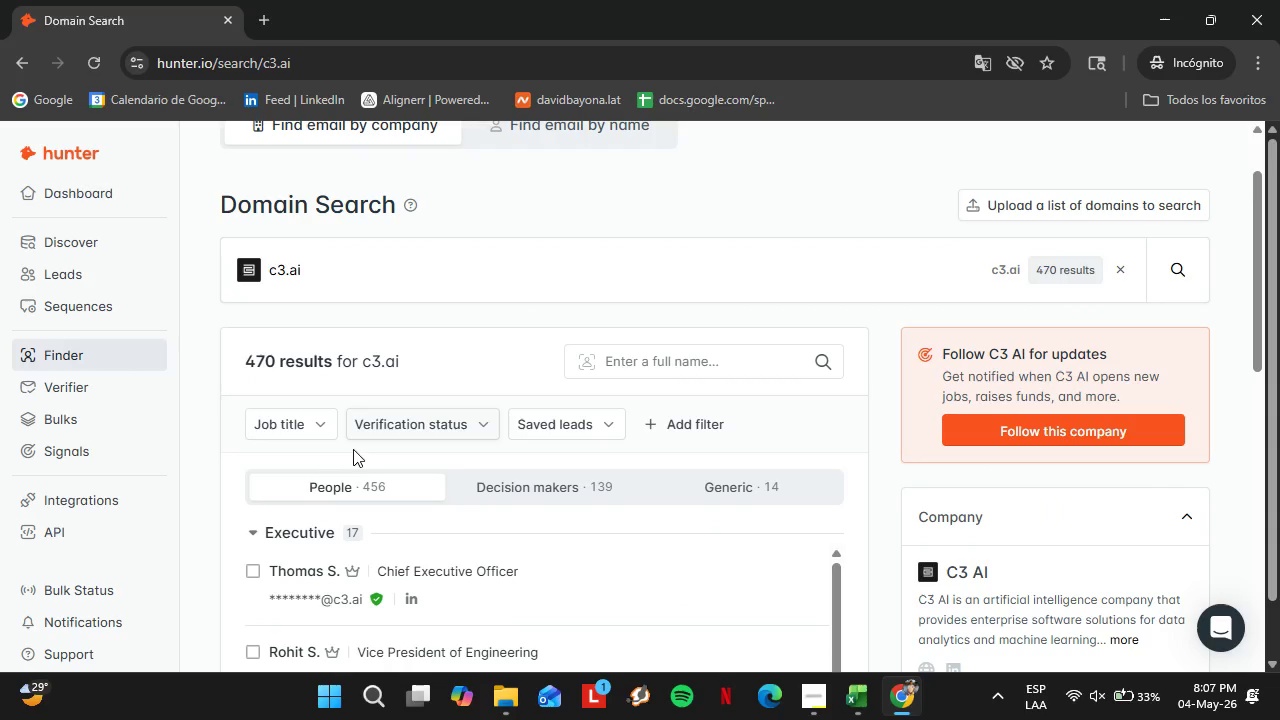 
left_click([313, 484])
 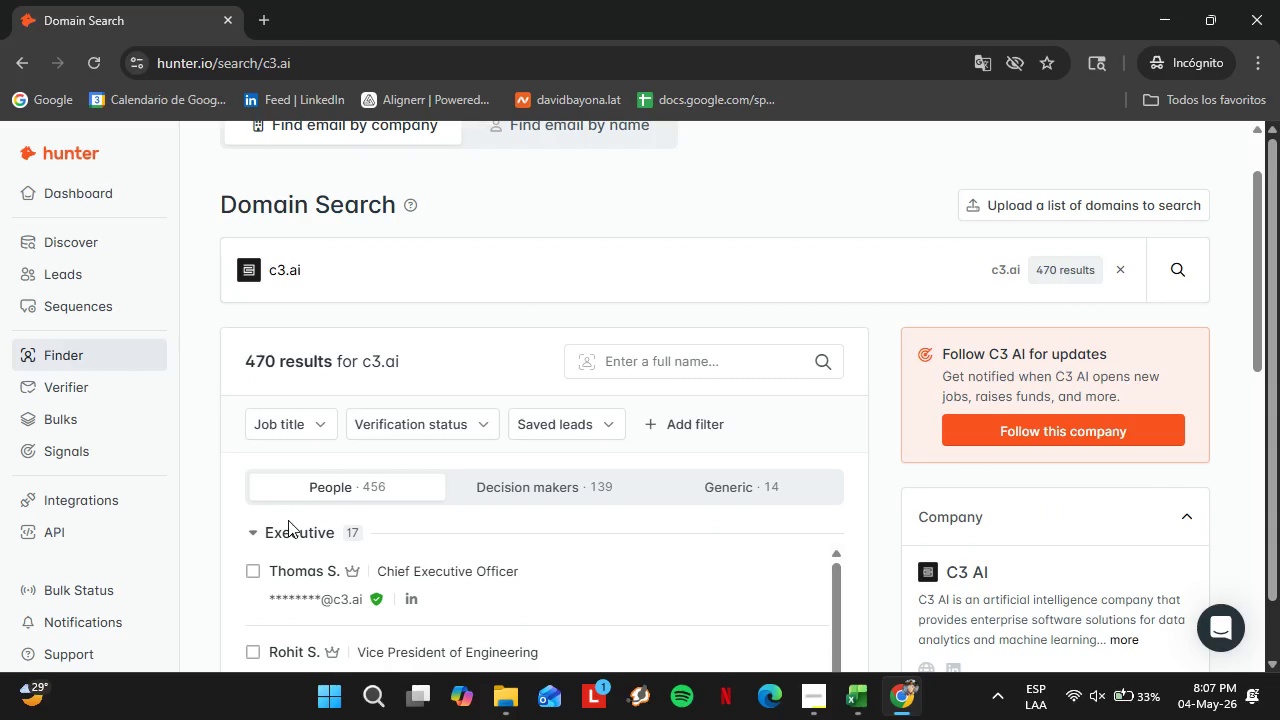 
left_click([290, 527])
 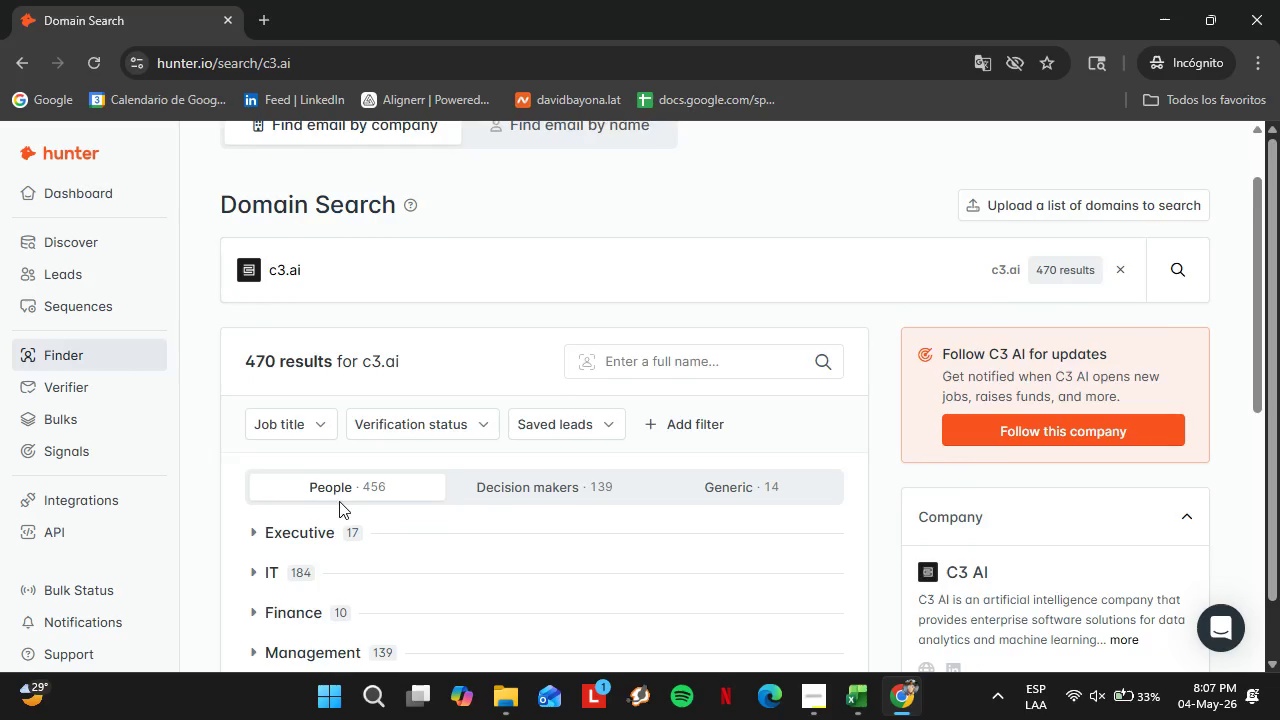 
scroll: coordinate [344, 430], scroll_direction: down, amount: 4.0
 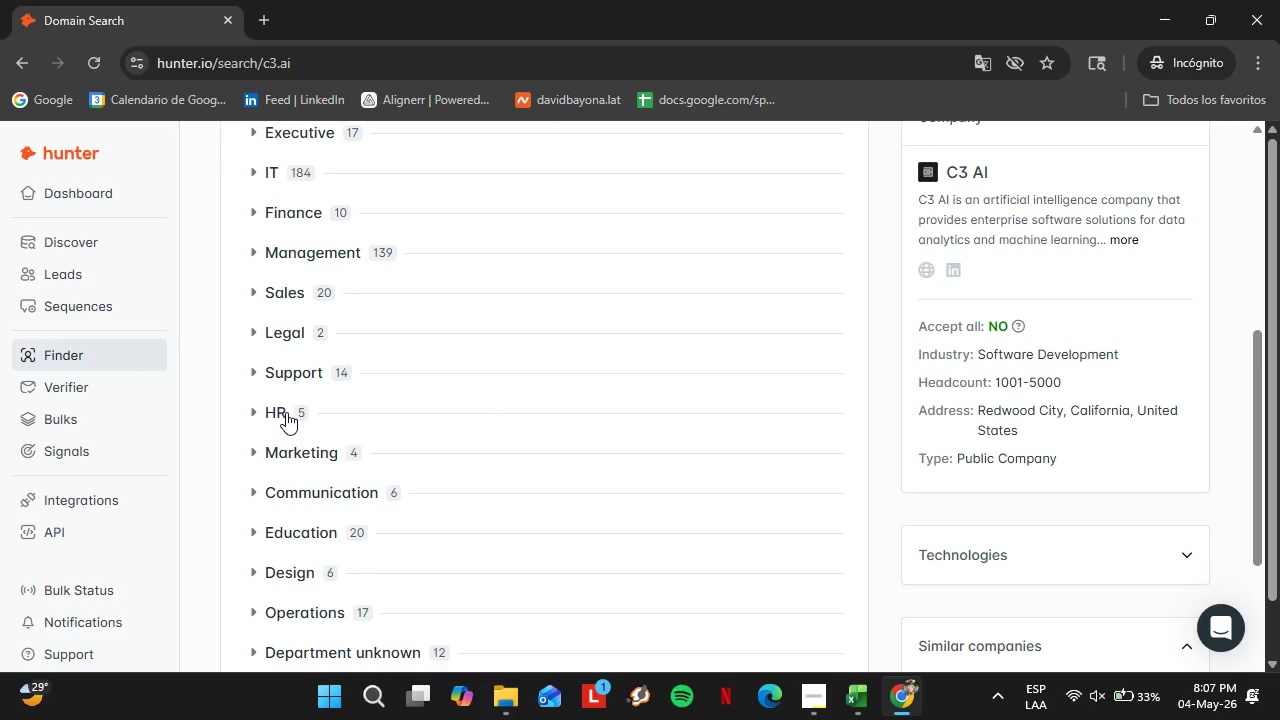 
left_click([286, 412])
 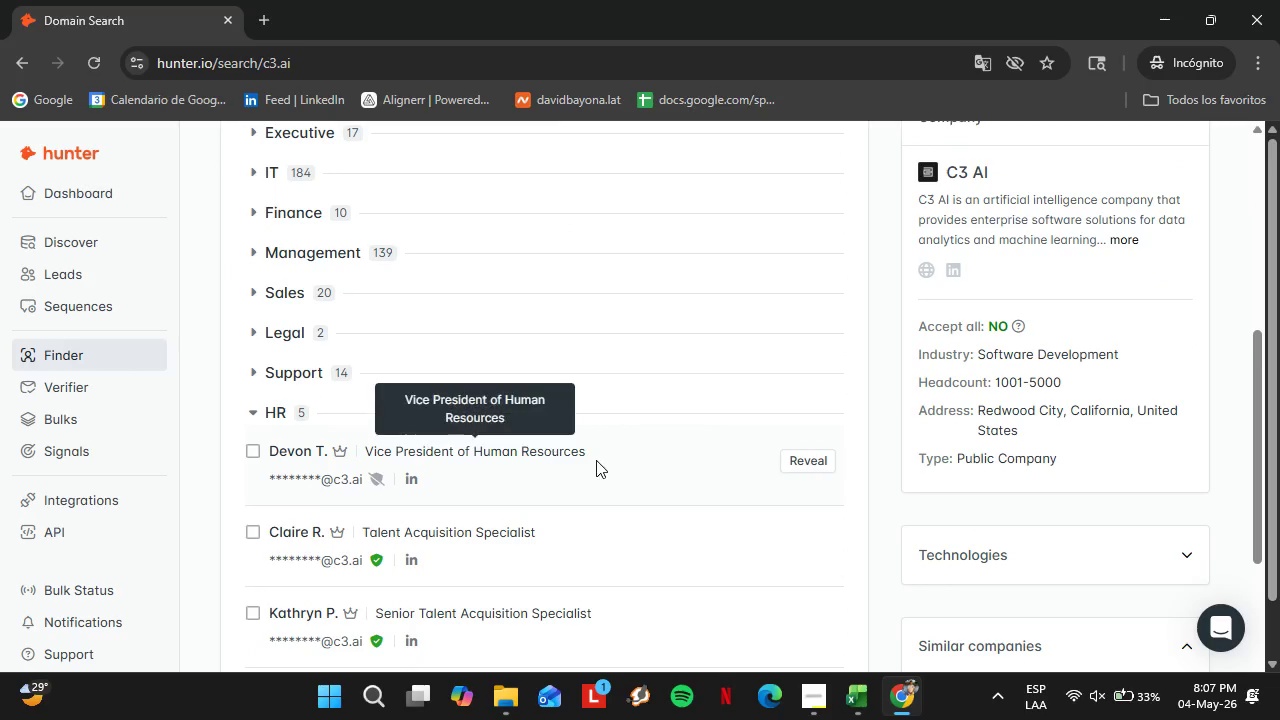 
left_click([819, 454])
 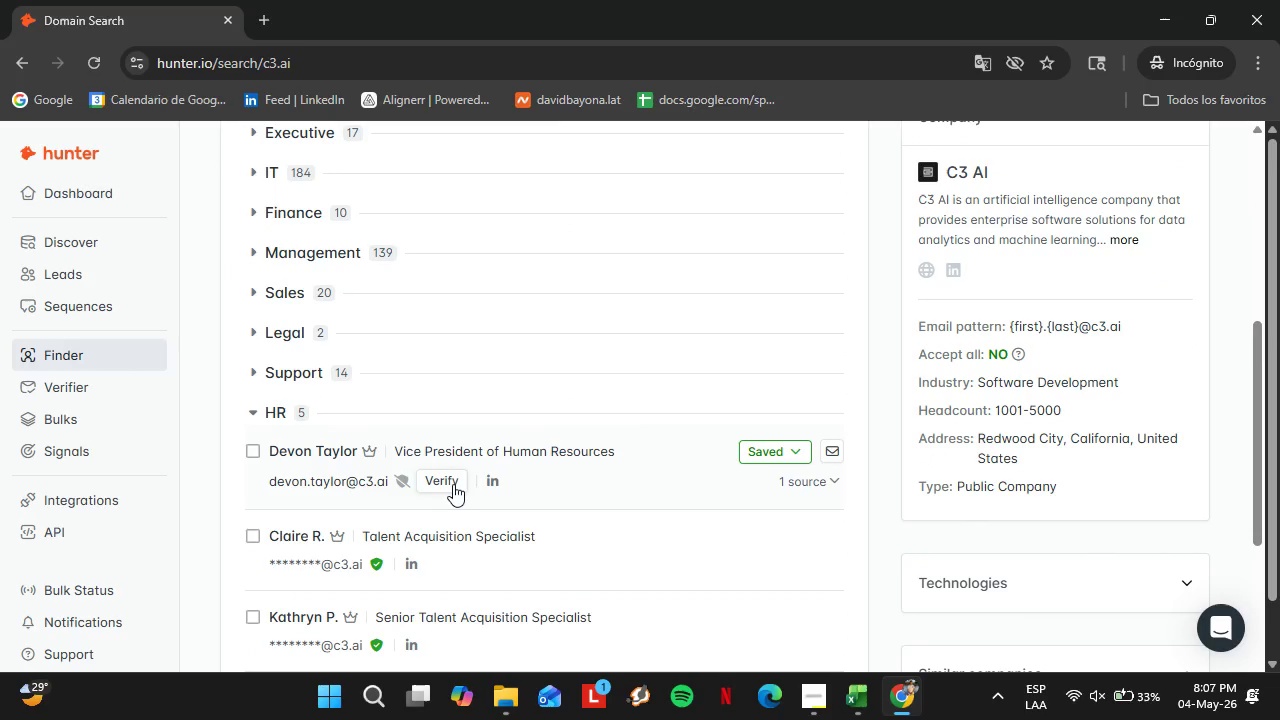 
left_click([446, 485])
 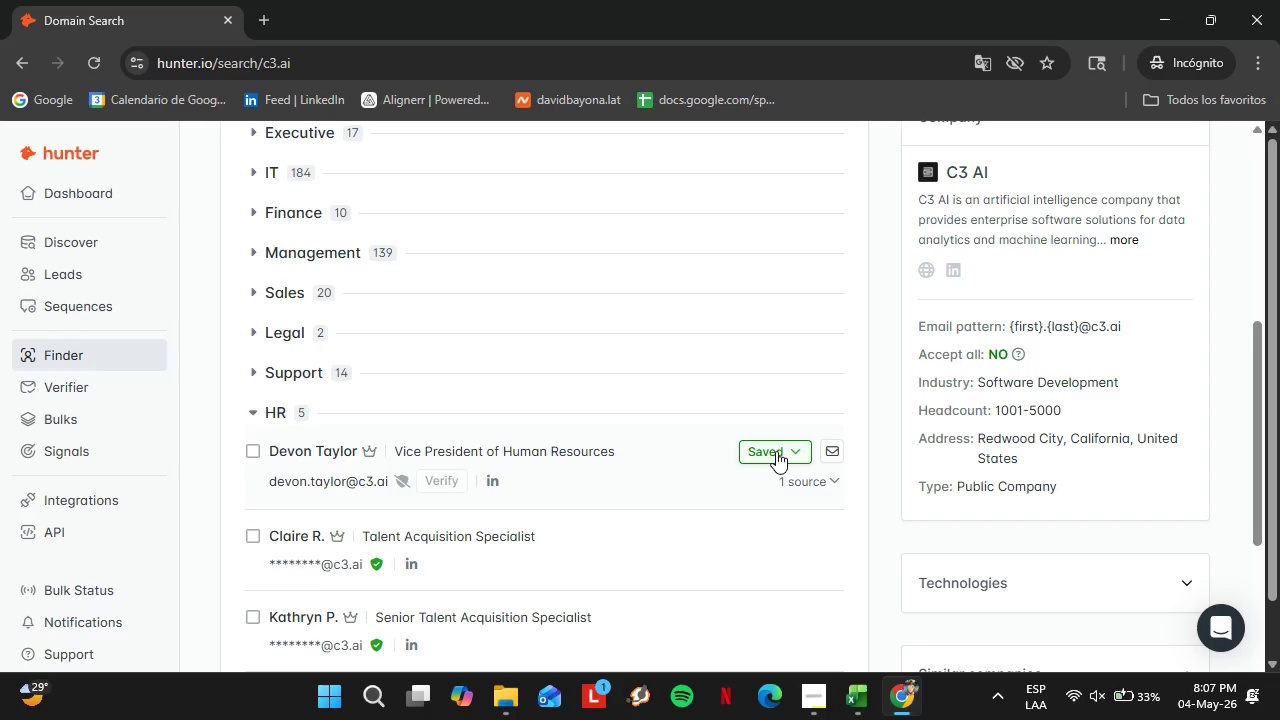 
left_click([772, 454])
 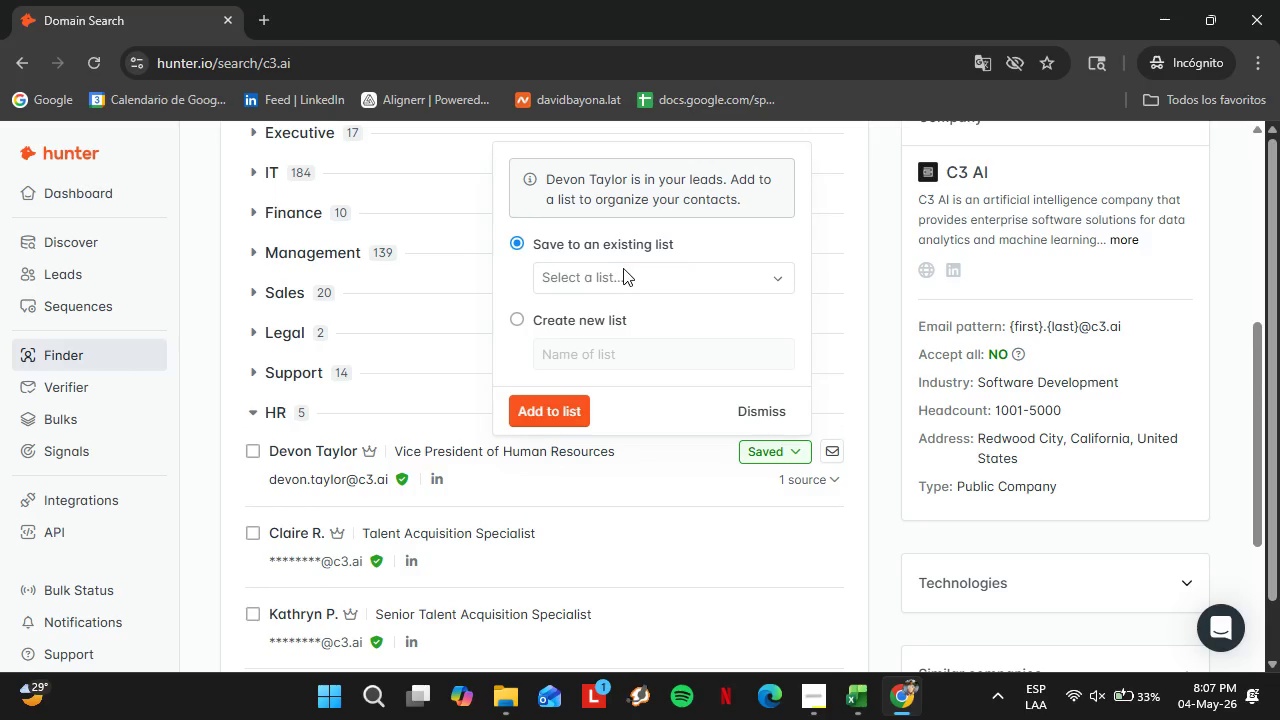 
left_click([623, 268])
 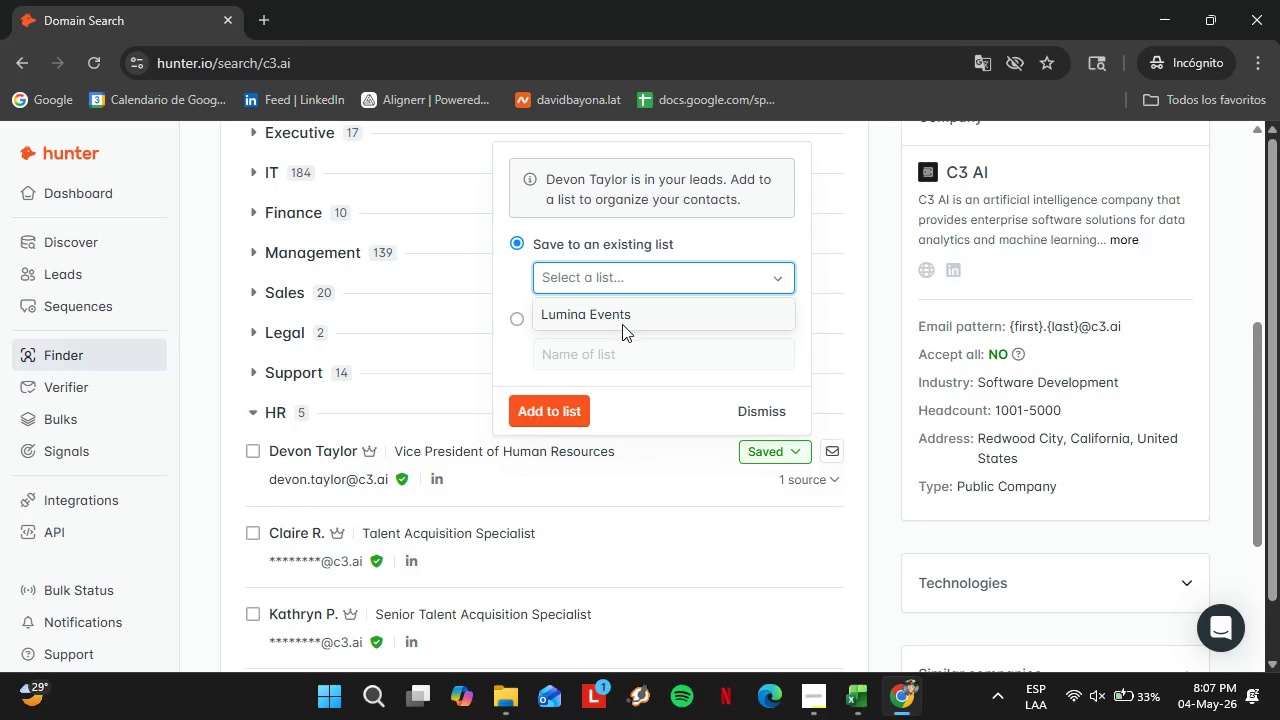 
left_click([616, 324])
 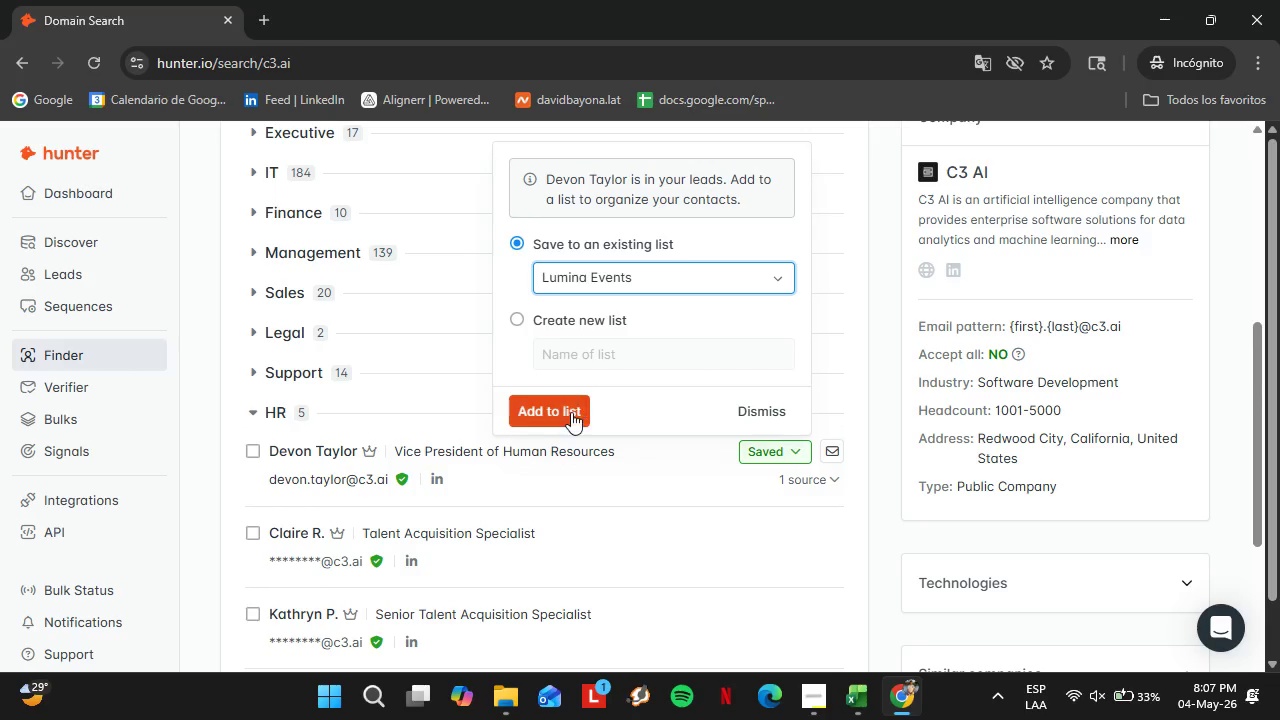 
left_click([571, 412])
 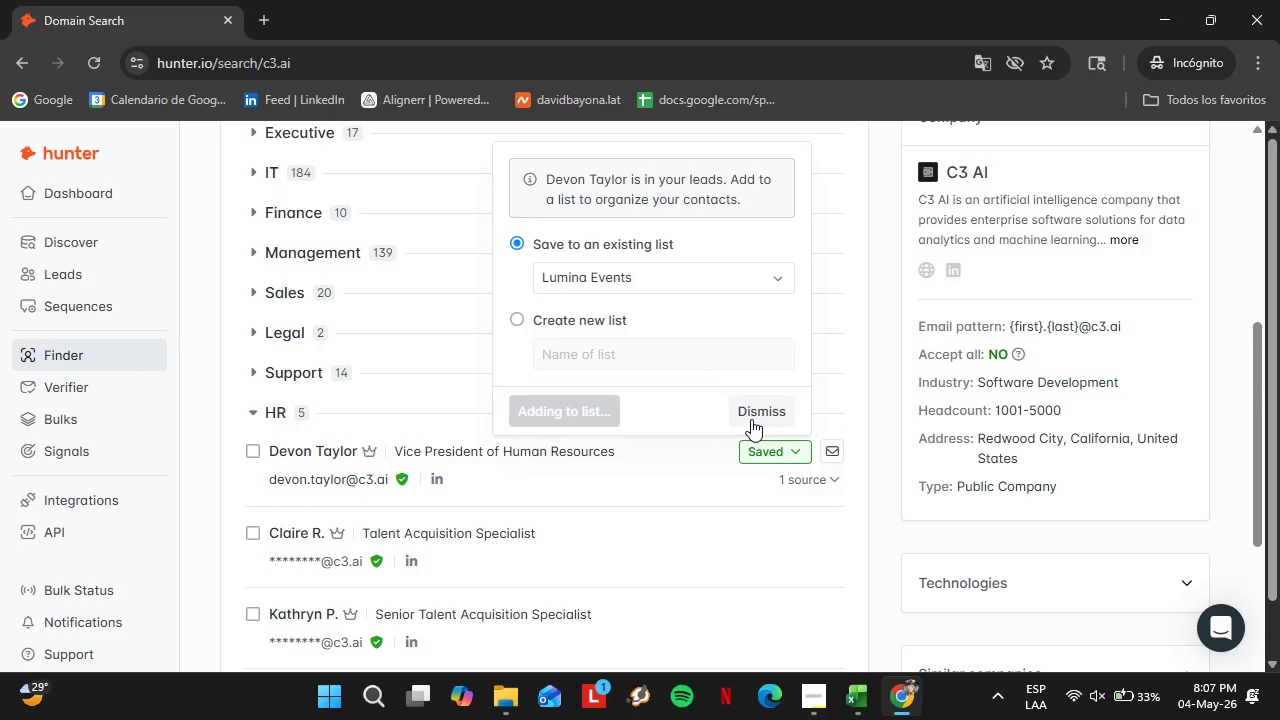 
left_click([767, 414])
 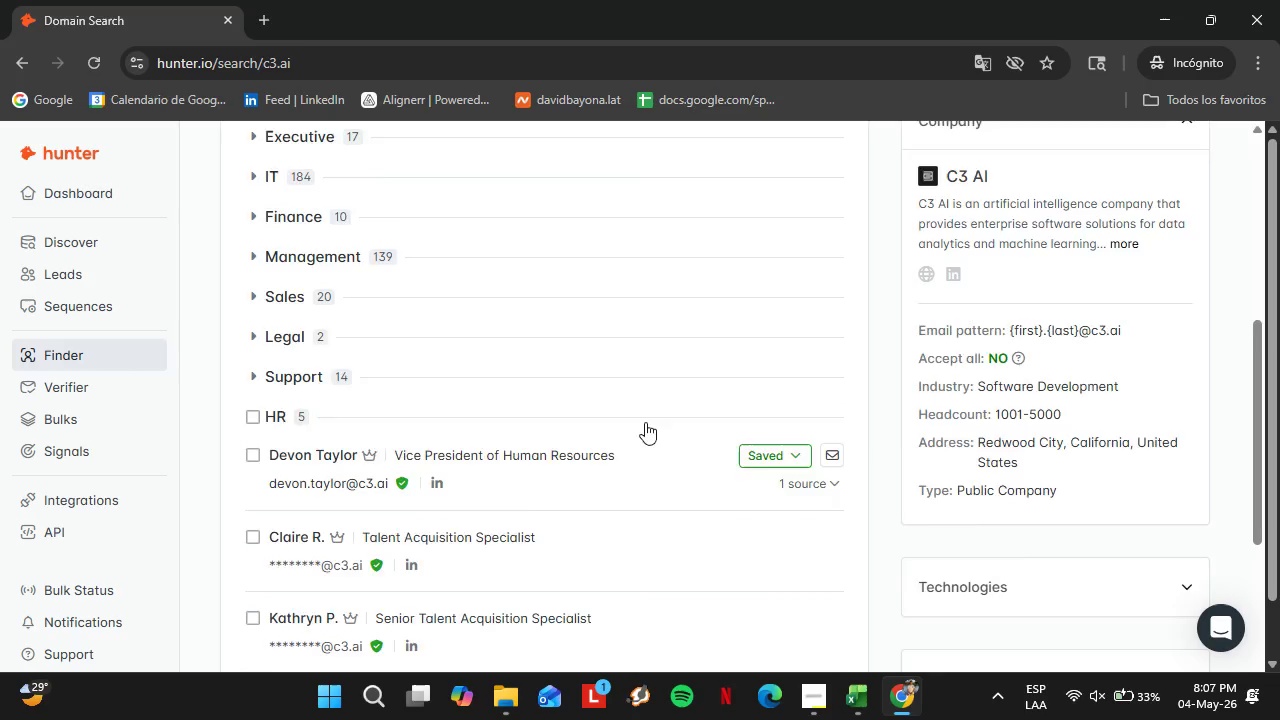 
scroll: coordinate [584, 440], scroll_direction: up, amount: 5.0
 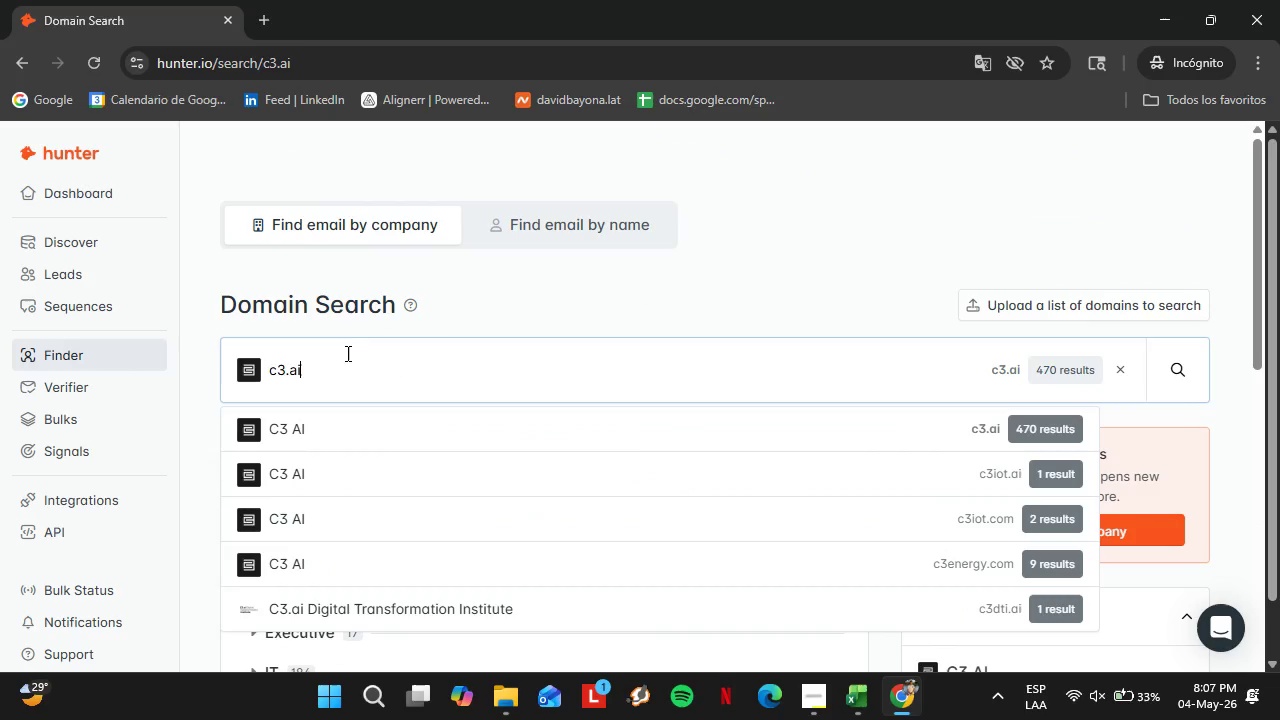 
double_click([346, 353])
 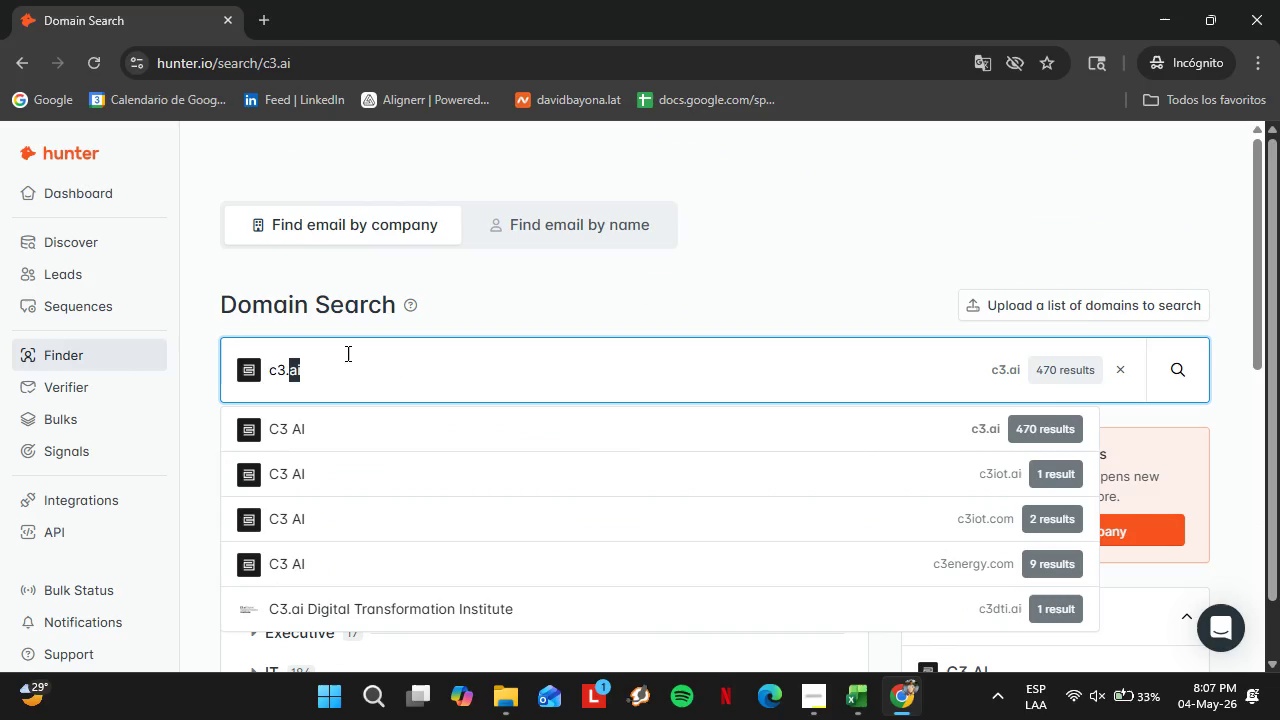 
triple_click([346, 353])
 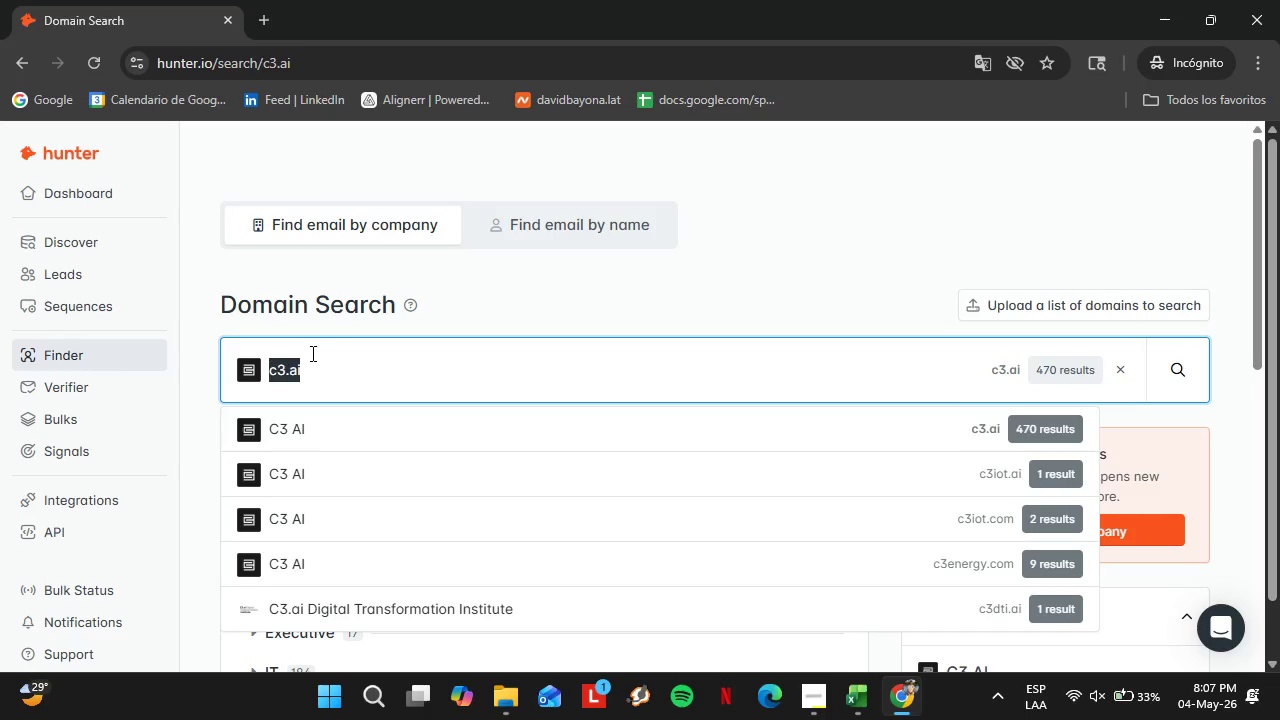 
type(brella.io)
 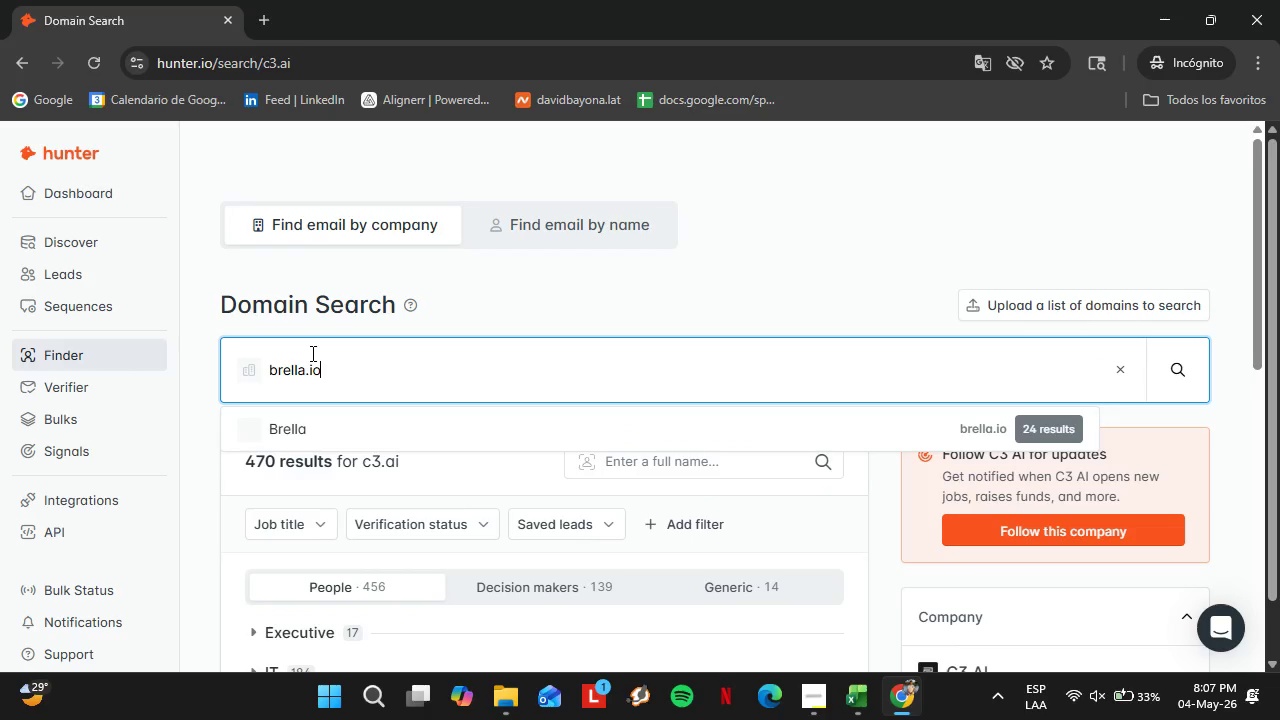 
key(Enter)
 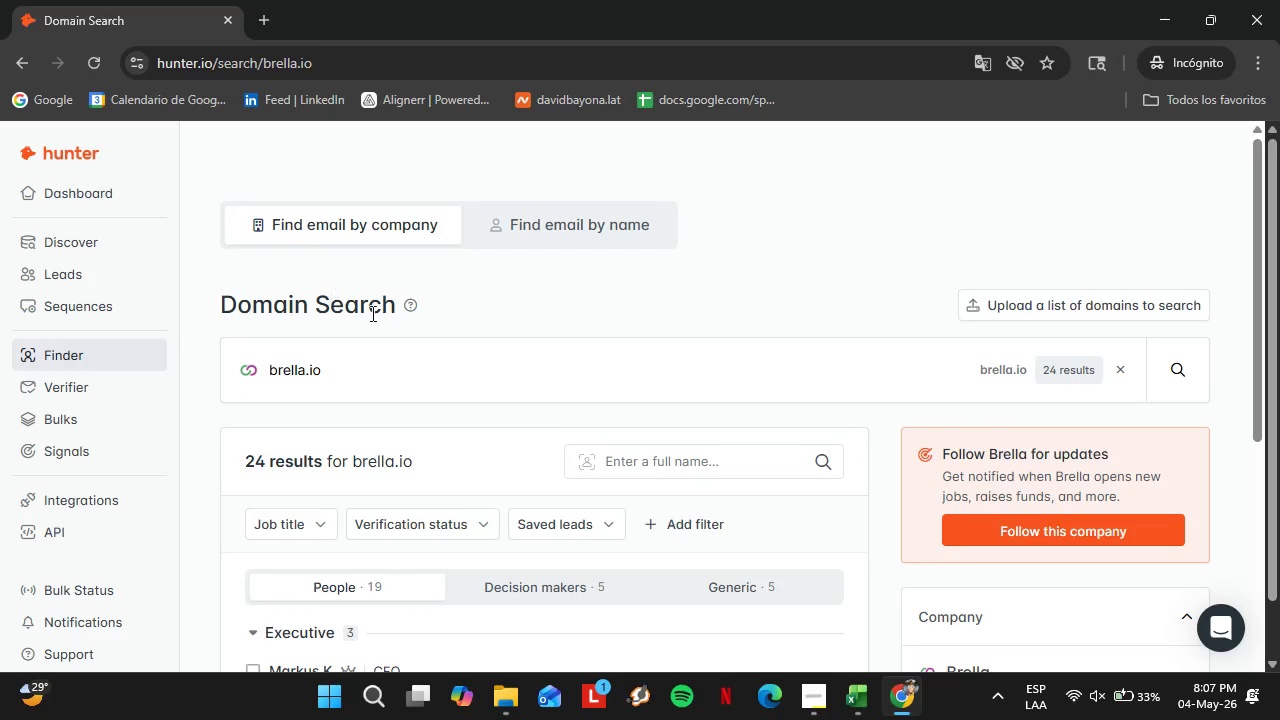 
scroll: coordinate [323, 419], scroll_direction: down, amount: 6.0
 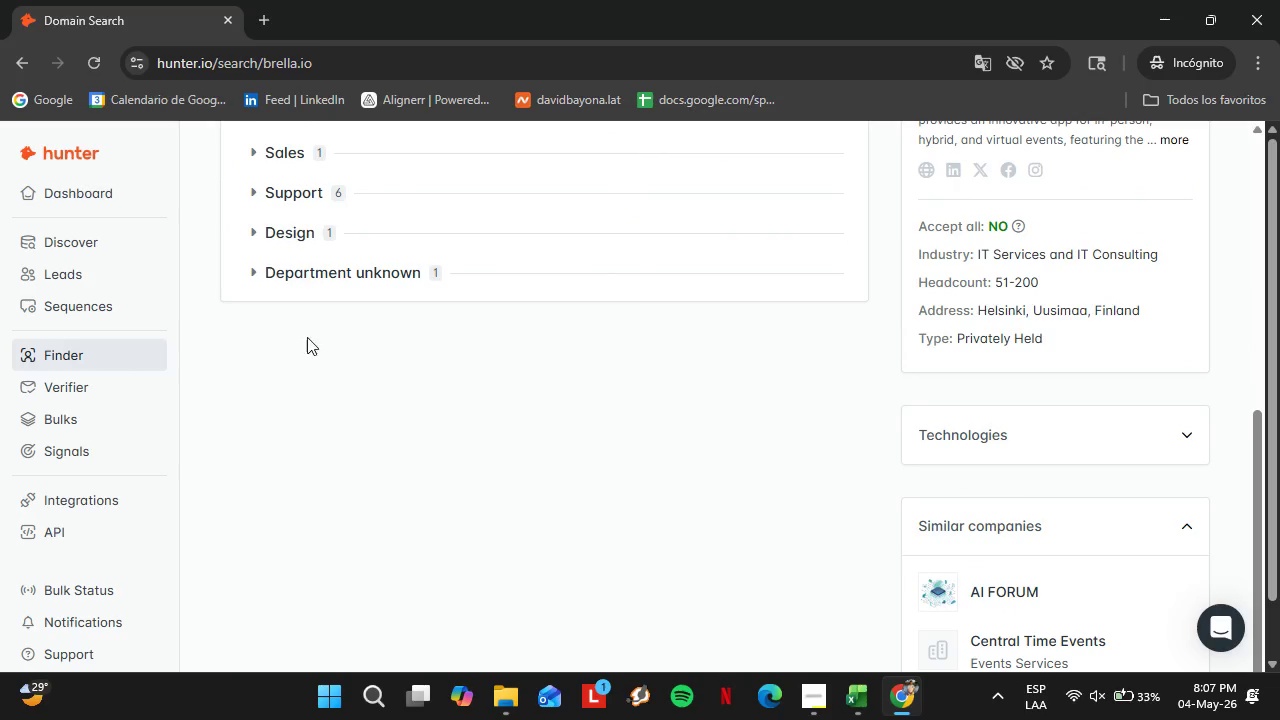 
scroll: coordinate [305, 335], scroll_direction: up, amount: 2.0
 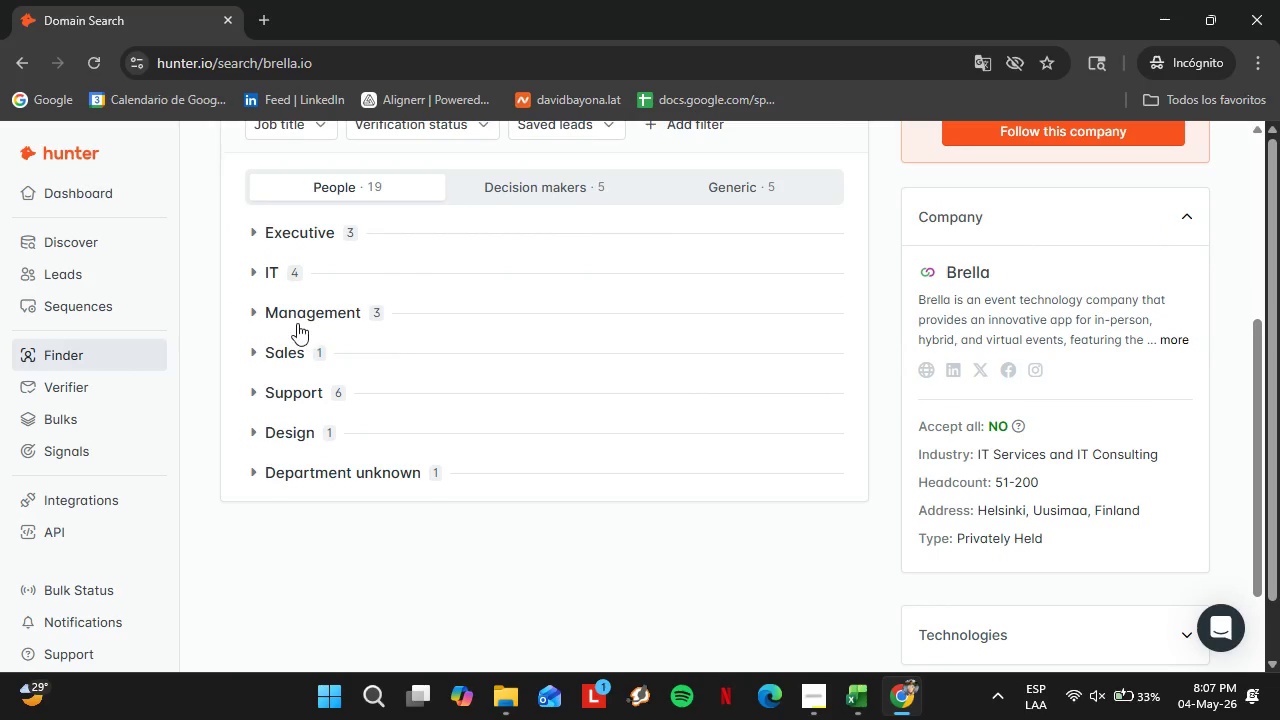 
left_click([297, 323])
 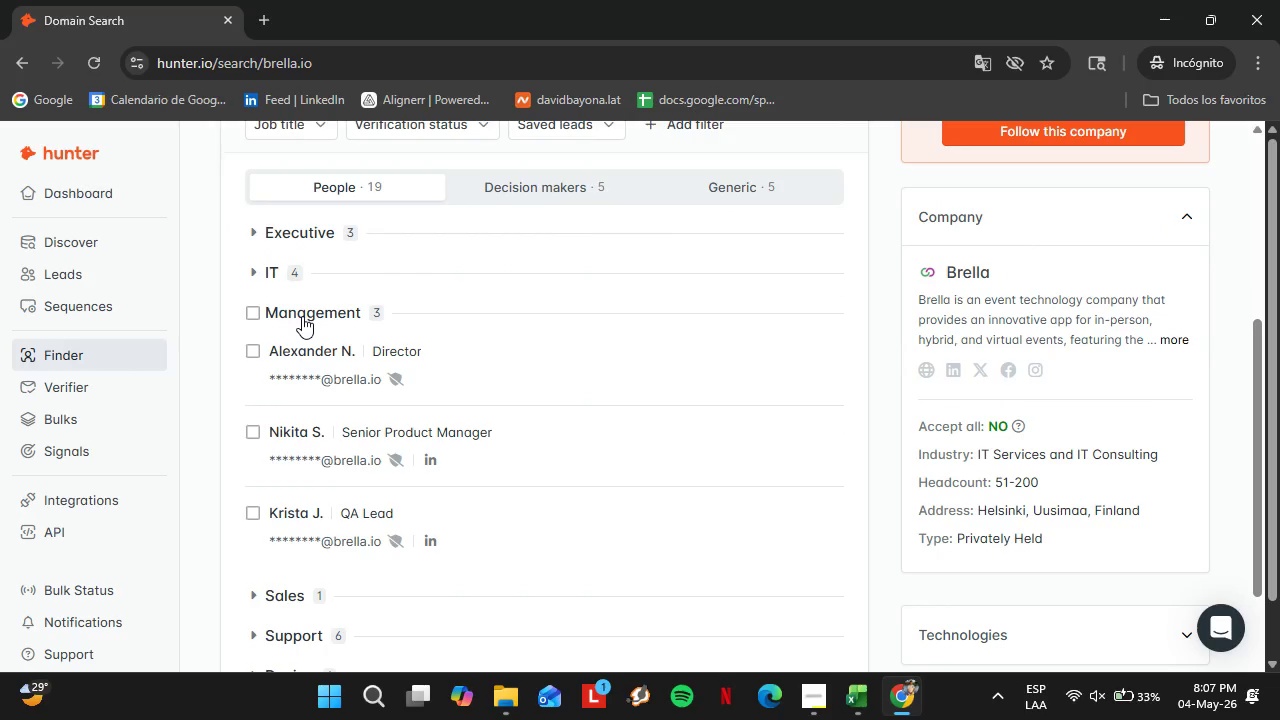 
left_click([302, 316])
 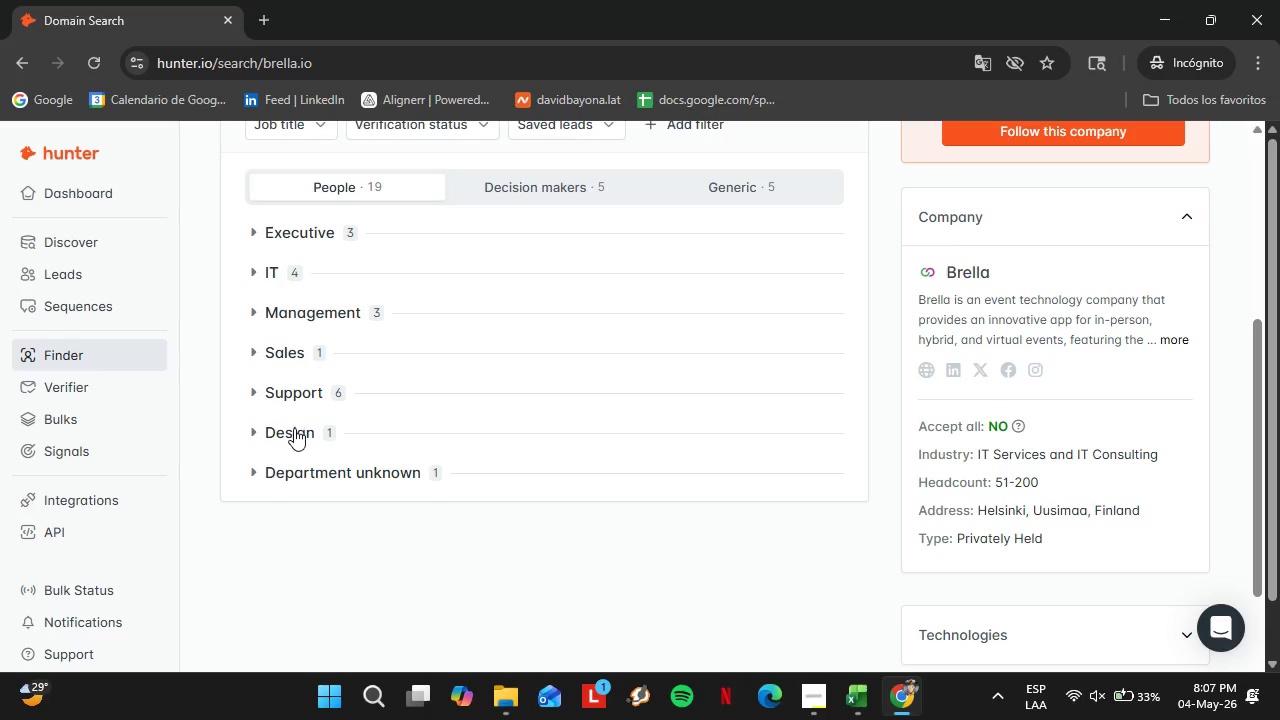 
left_click([294, 393])
 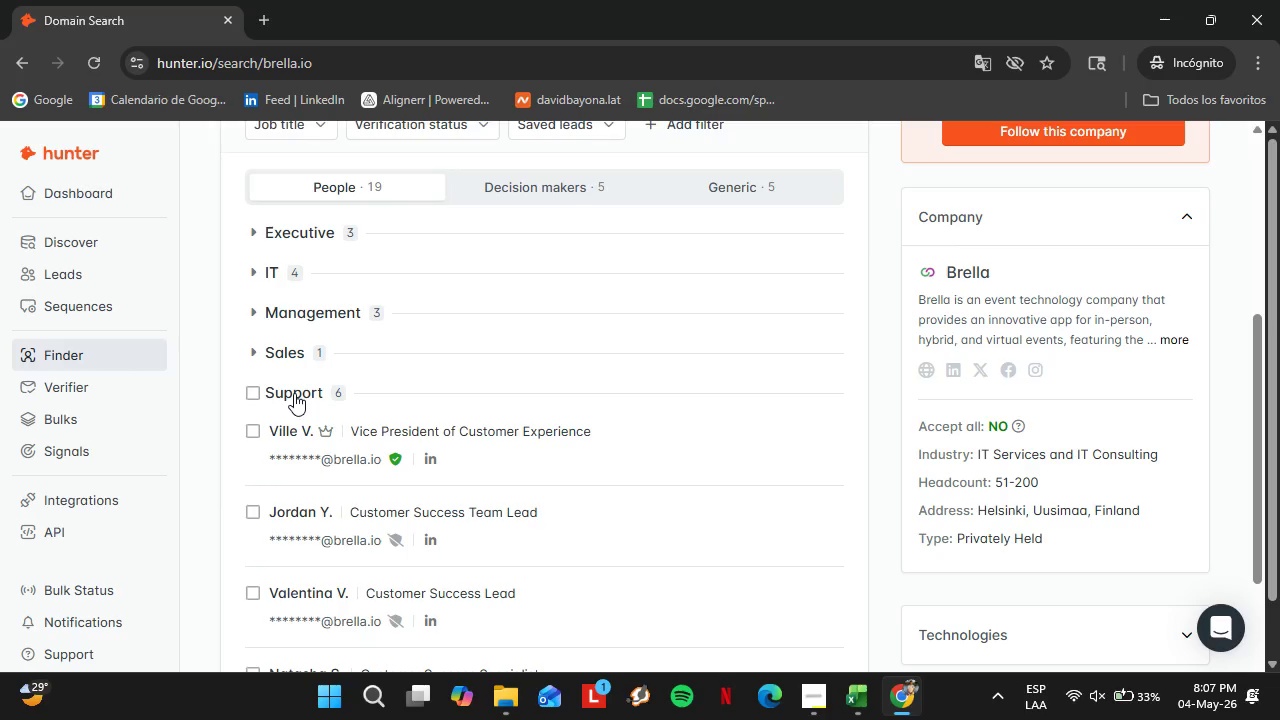 
left_click([294, 393])
 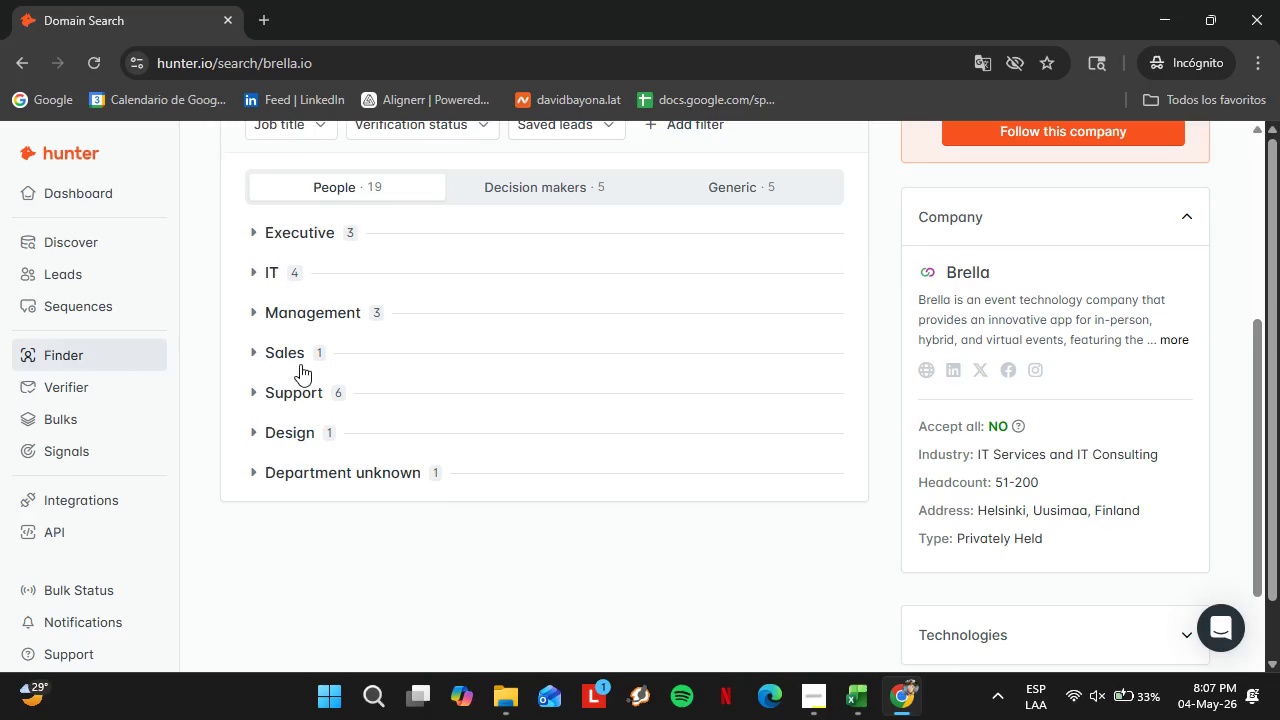 
scroll: coordinate [300, 364], scroll_direction: up, amount: 4.0
 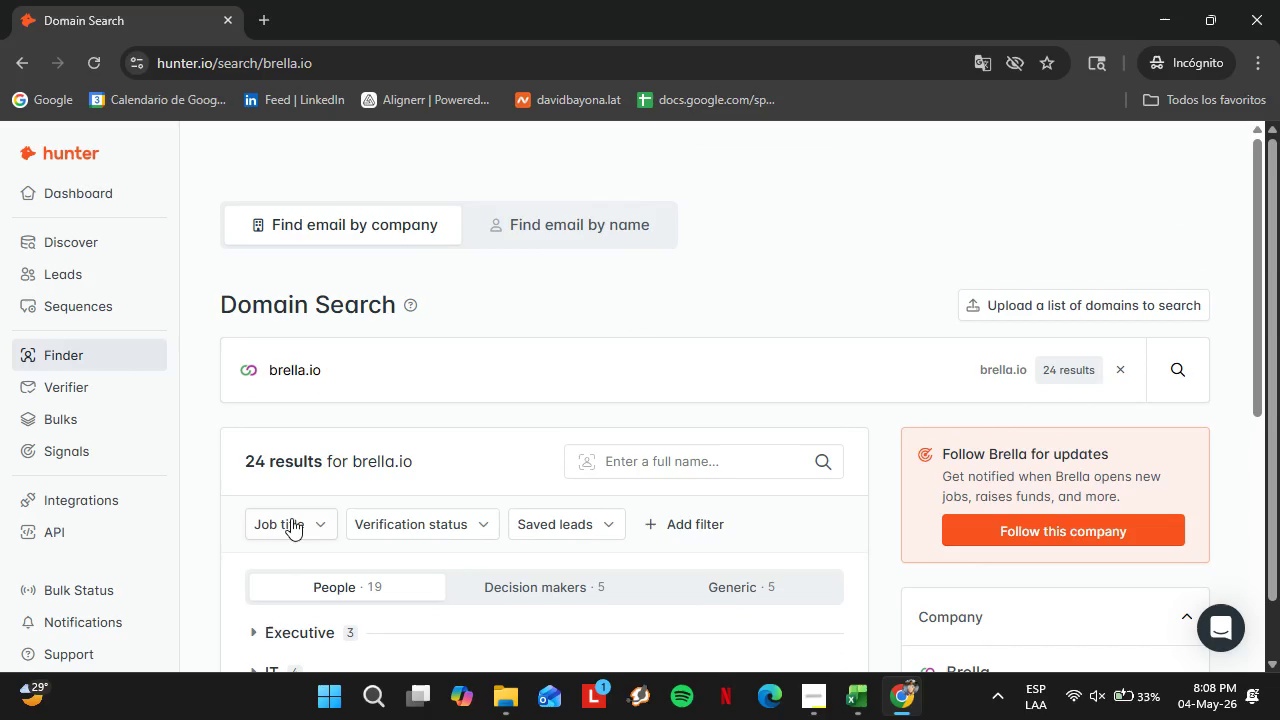 
left_click([291, 521])
 